 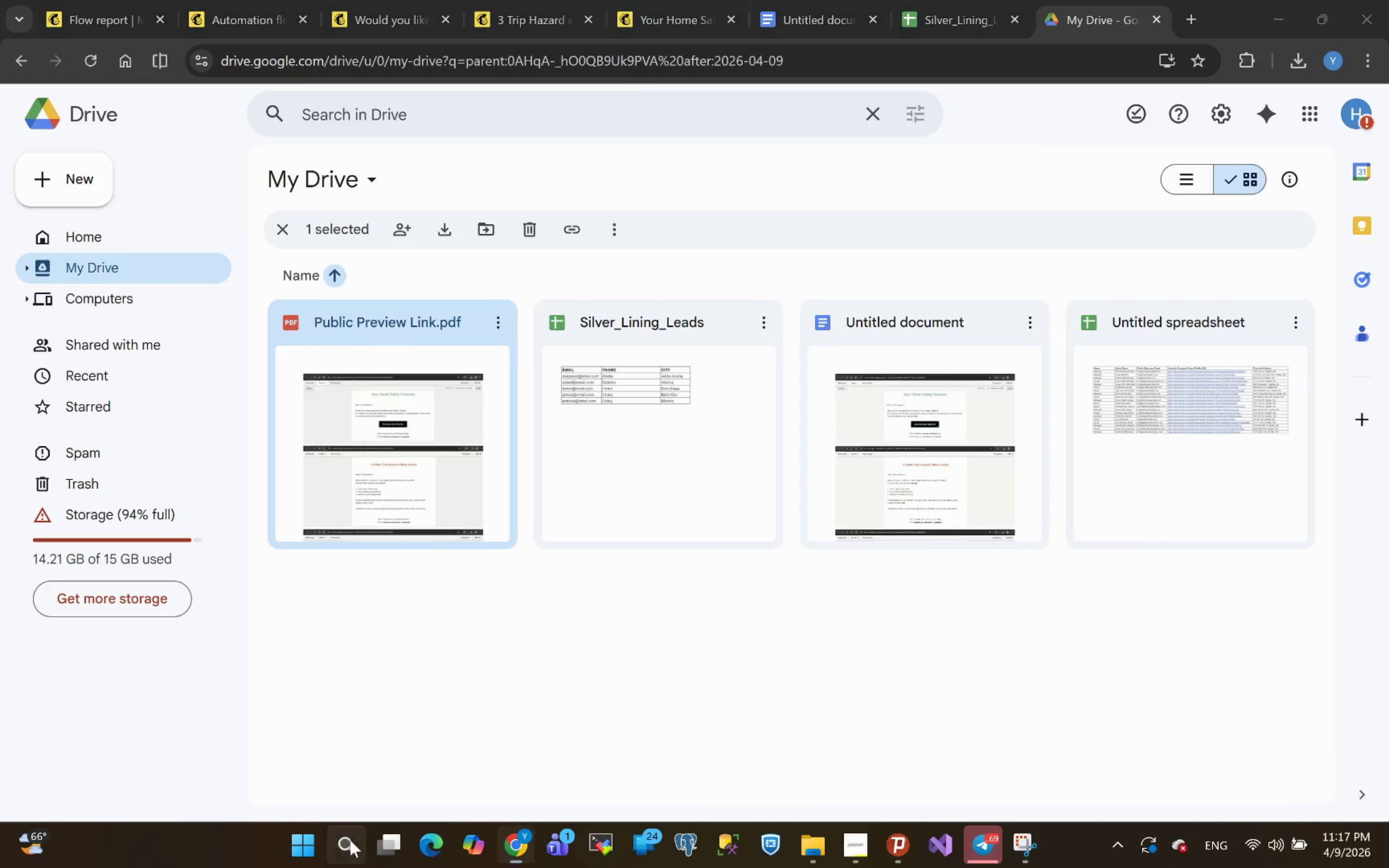 
type(chr)
 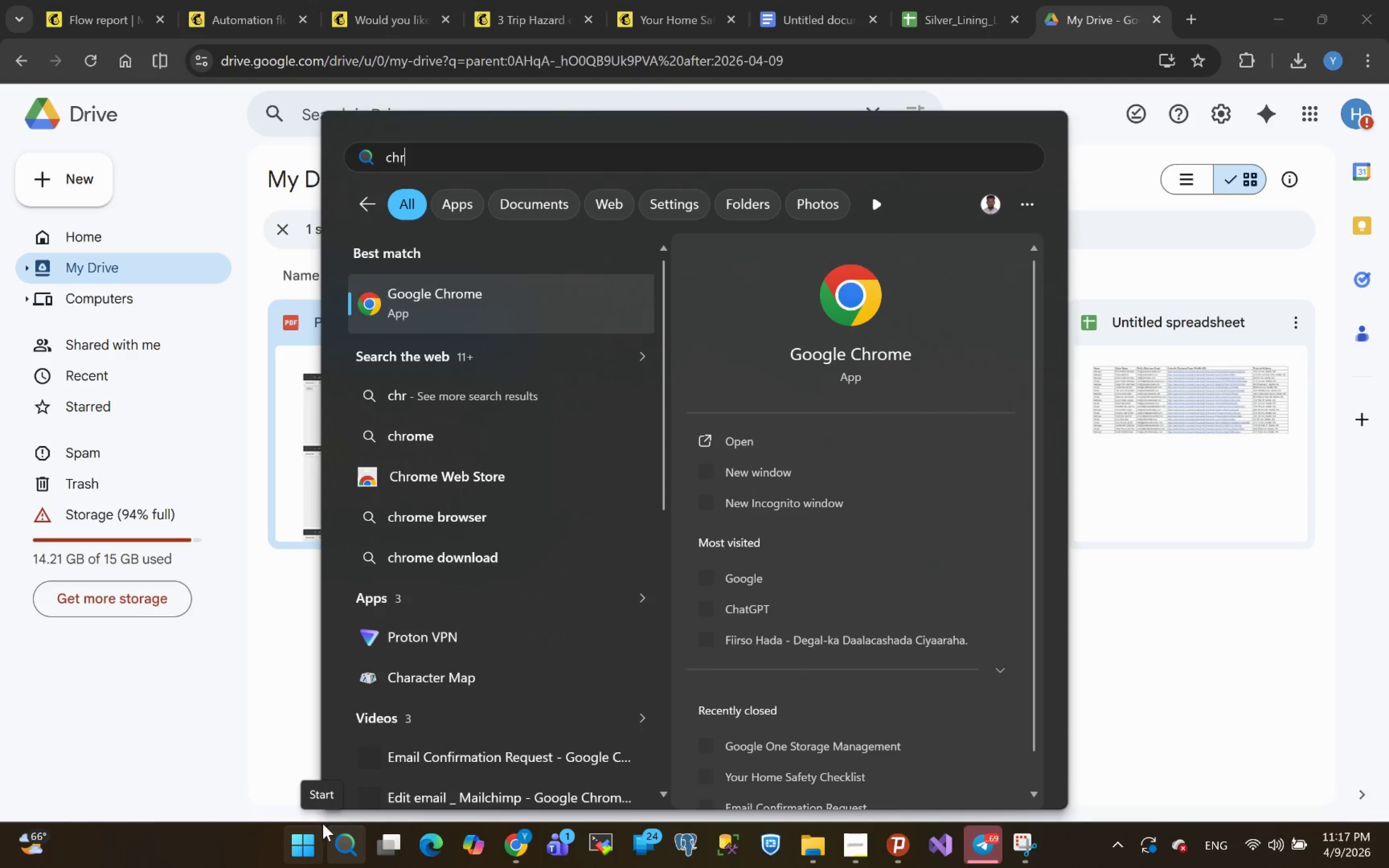 
key(Enter)
 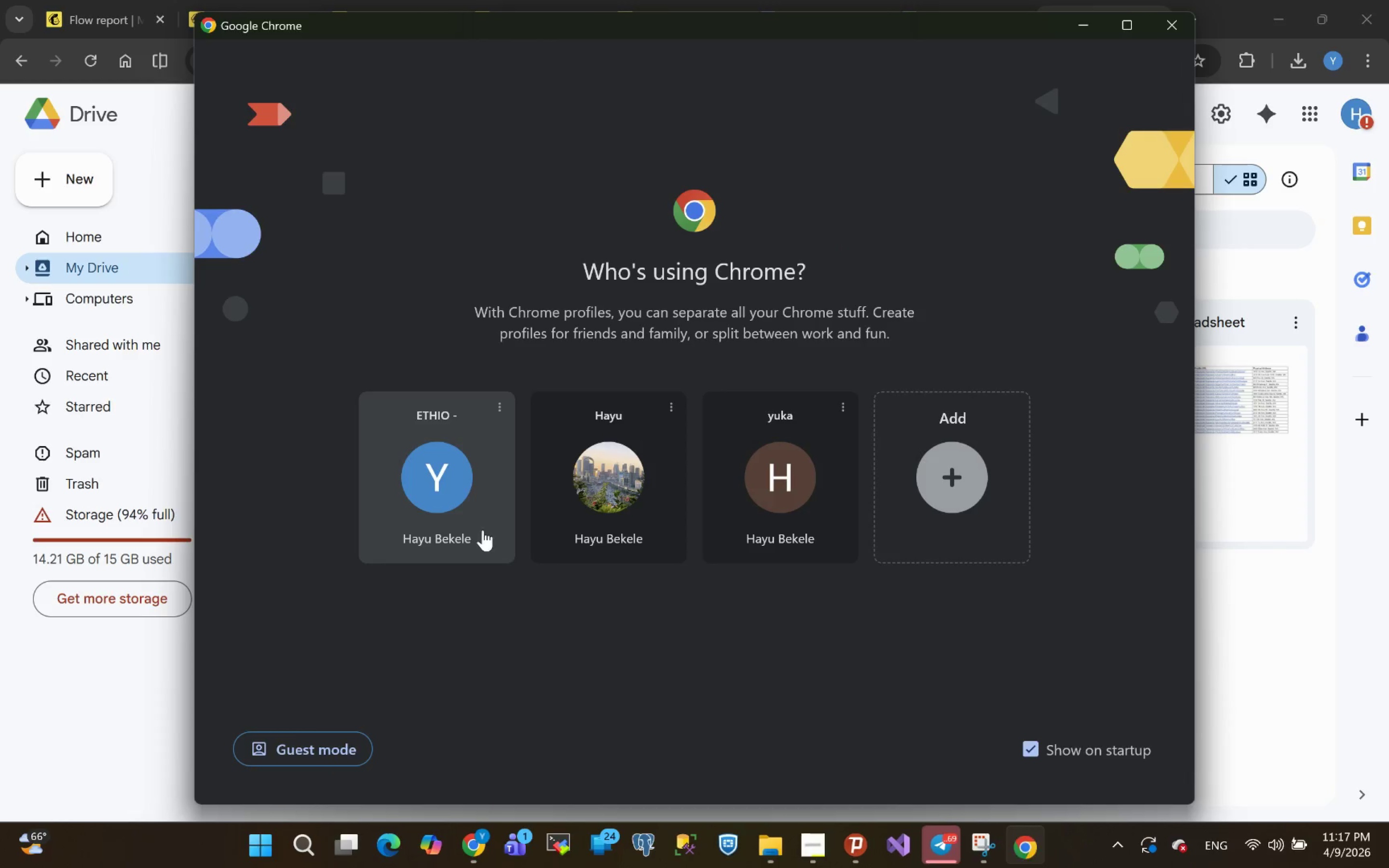 
left_click([588, 536])
 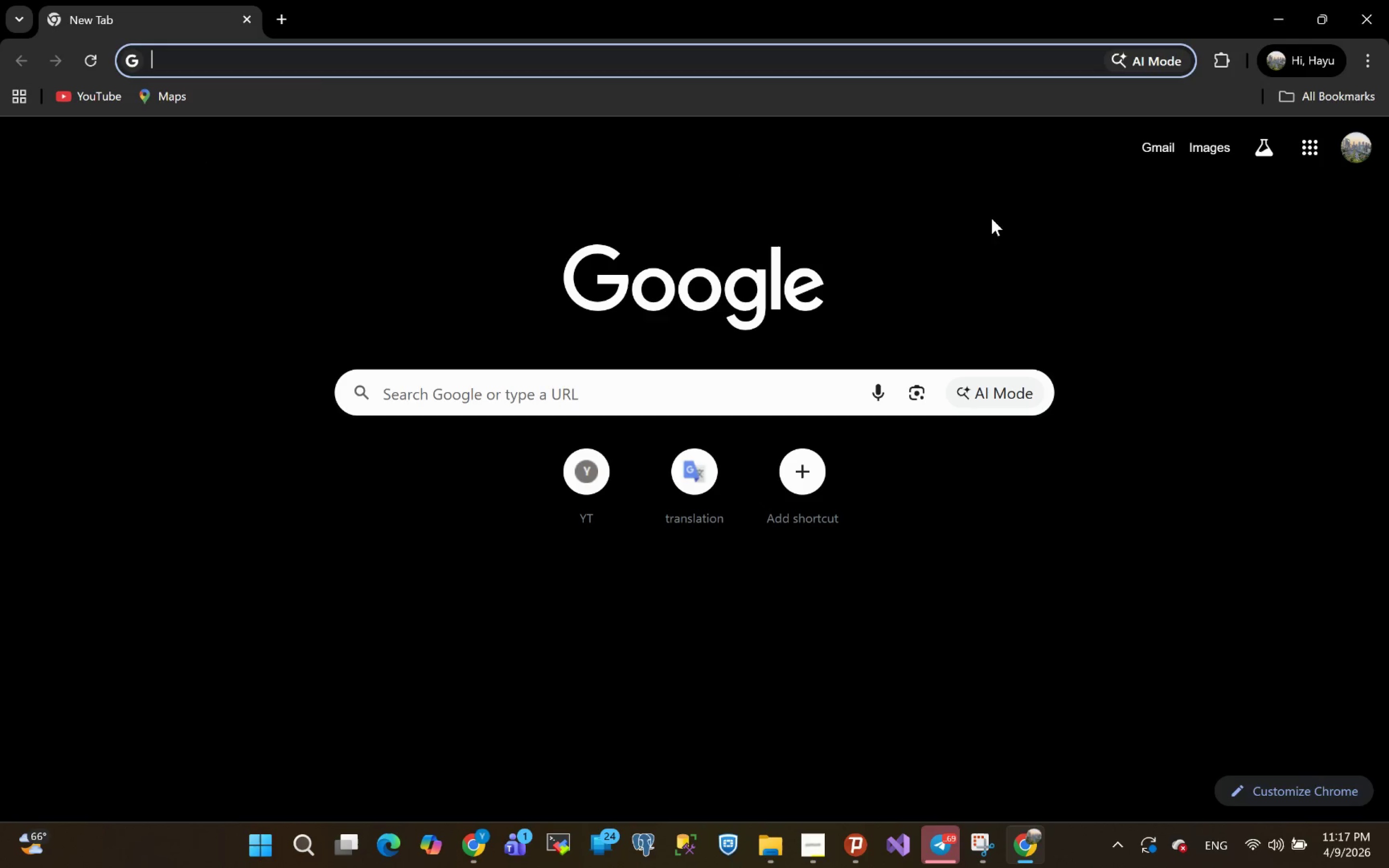 
left_click([1296, 154])
 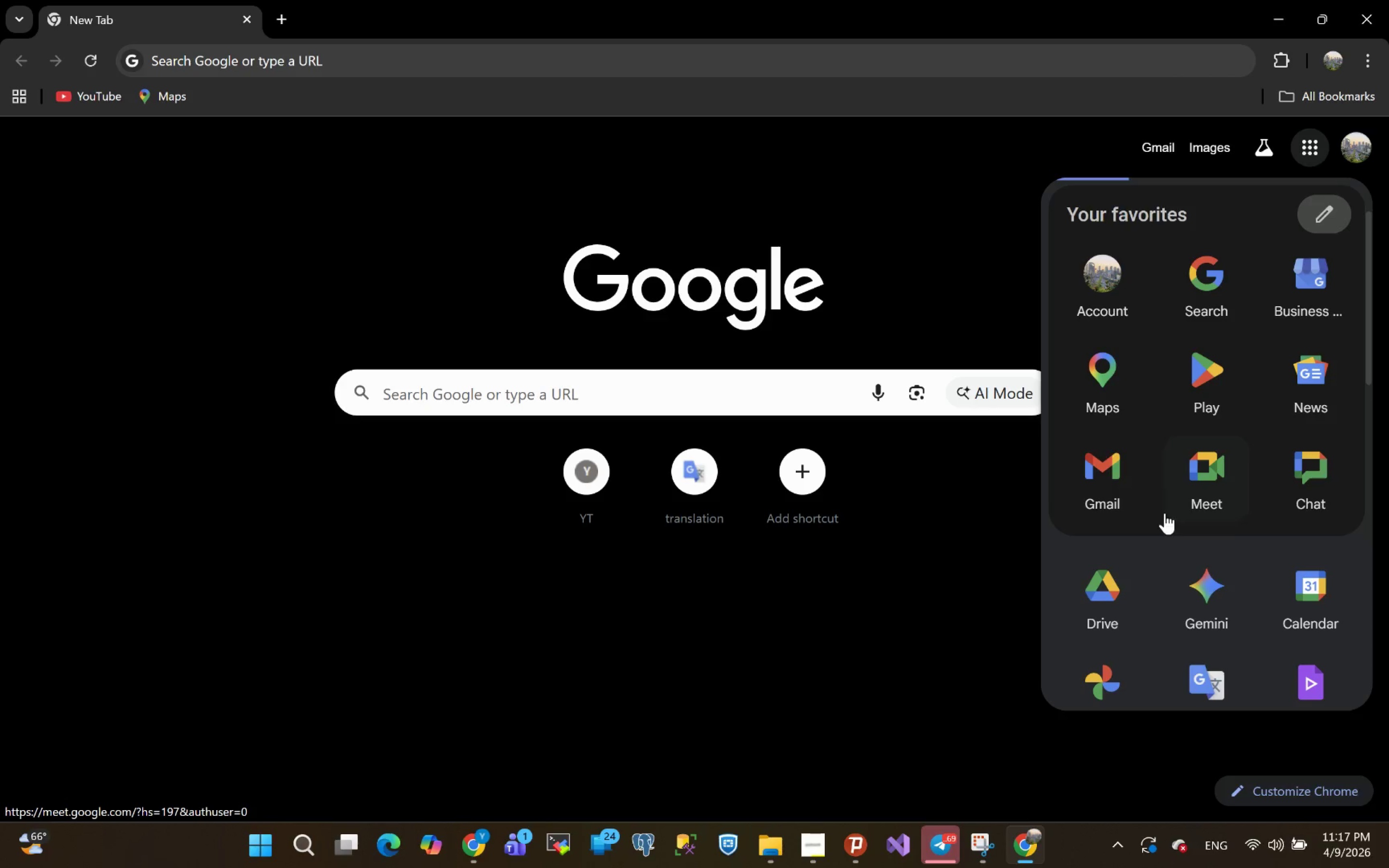 
left_click([1110, 600])
 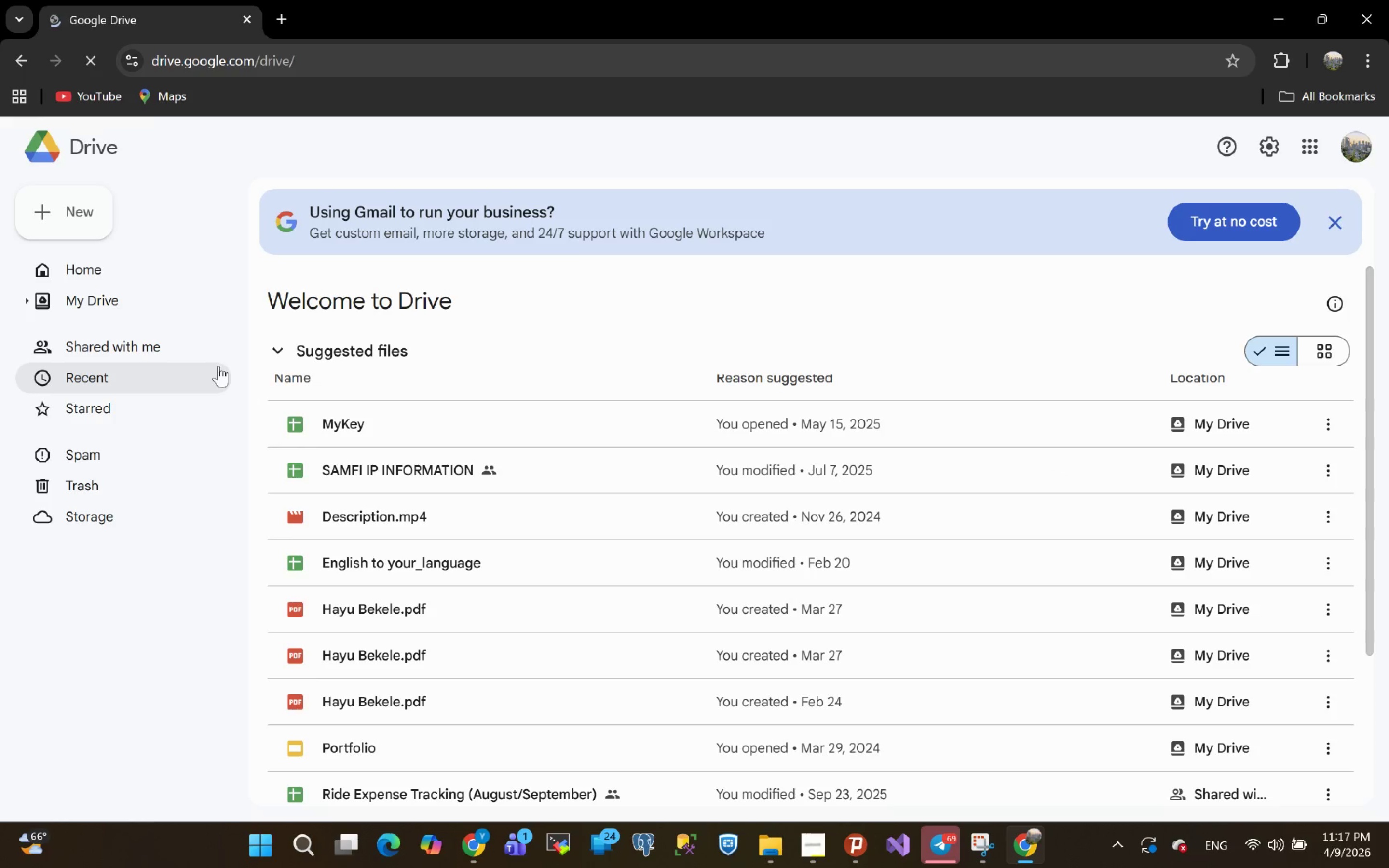 
left_click([64, 215])
 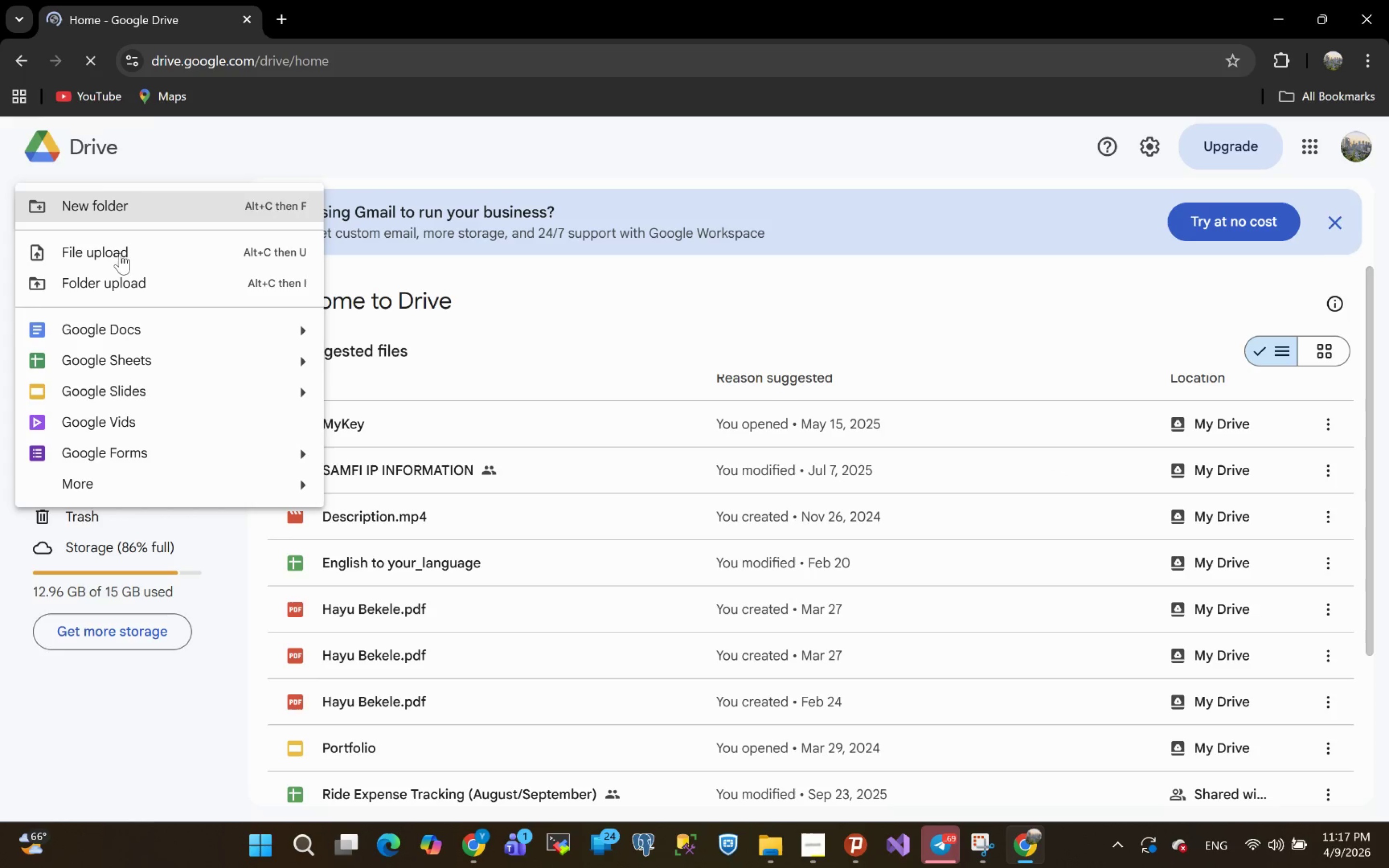 
left_click([118, 255])
 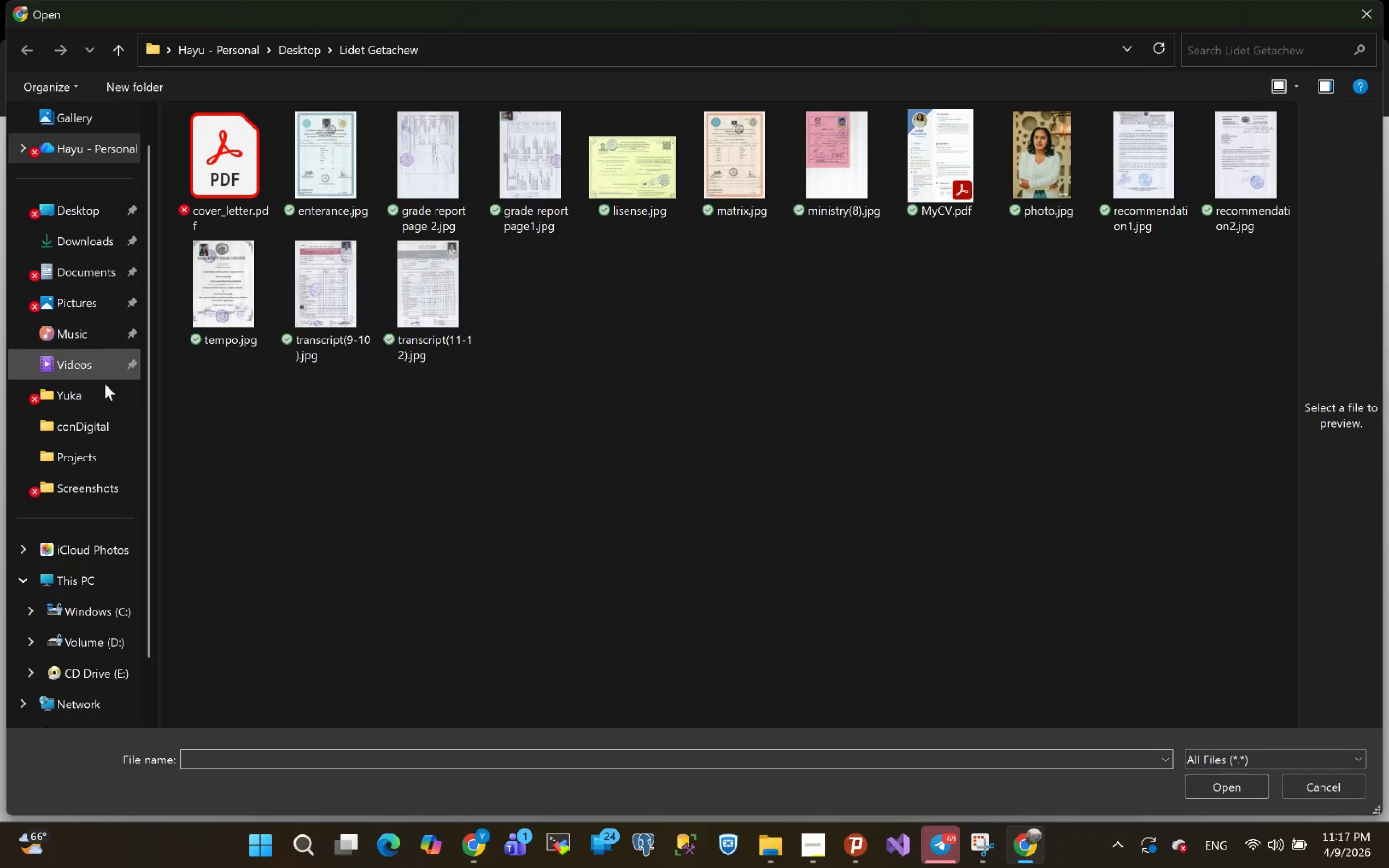 
wait(7.41)
 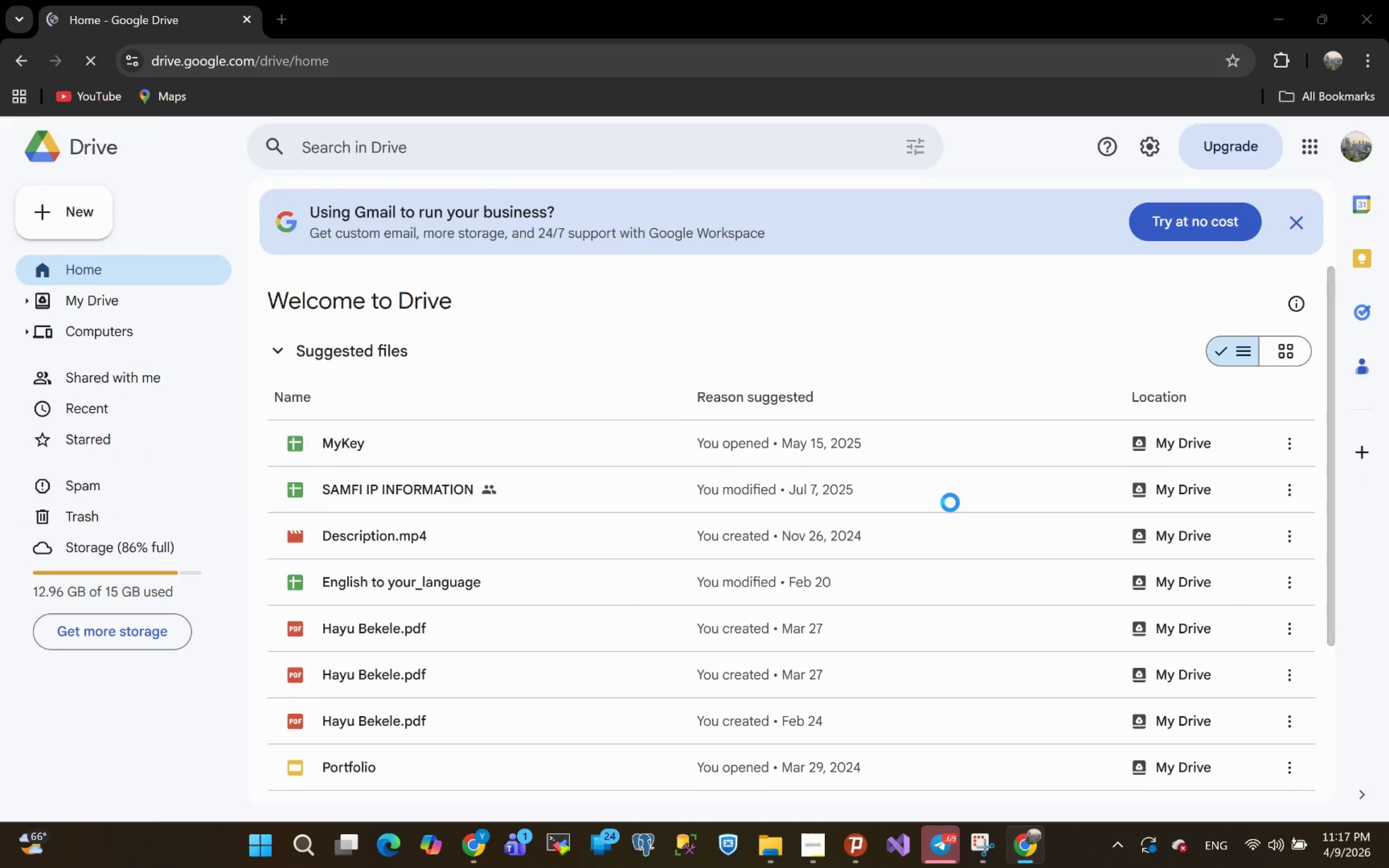 
left_click([76, 454])
 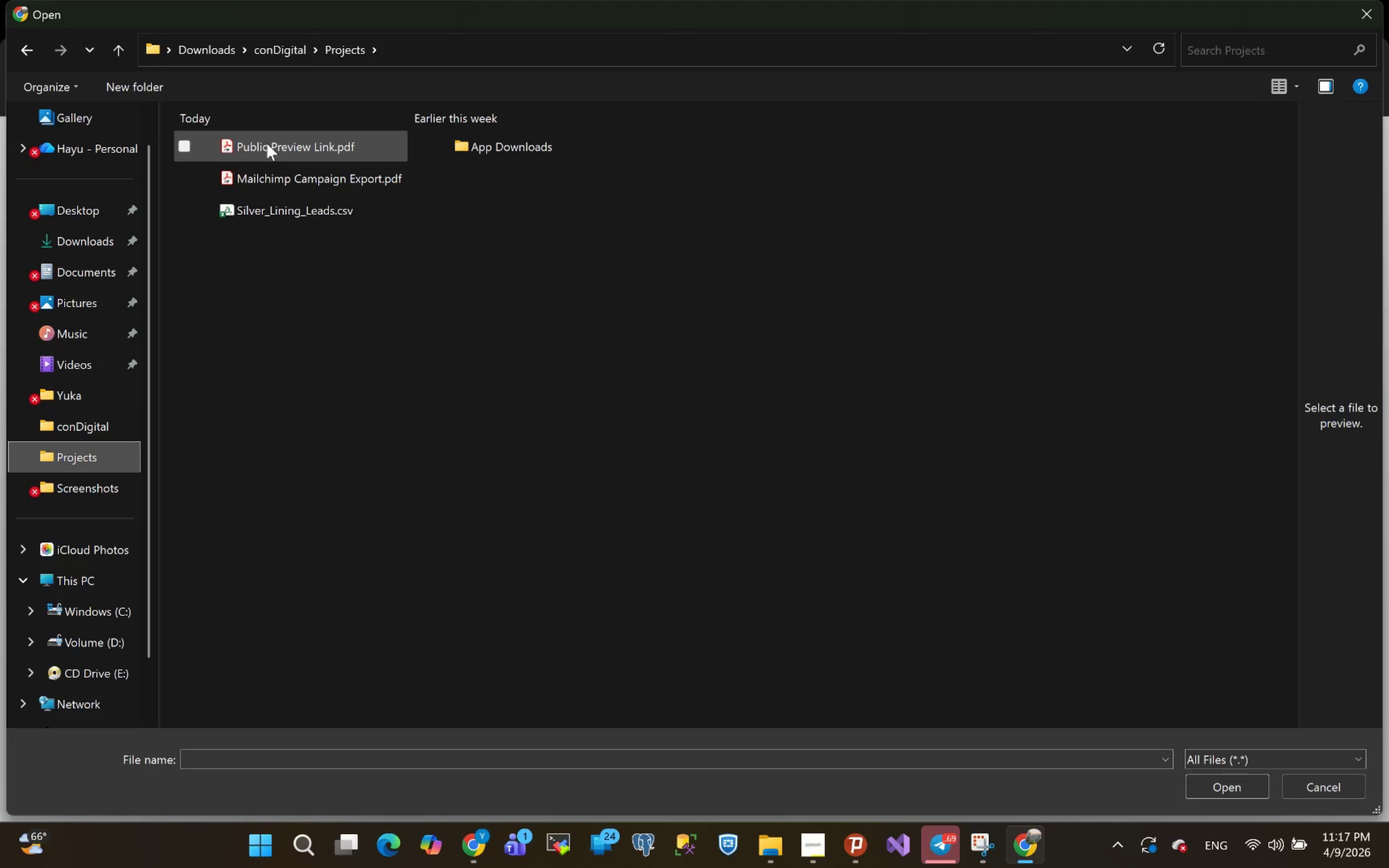 
left_click([267, 143])
 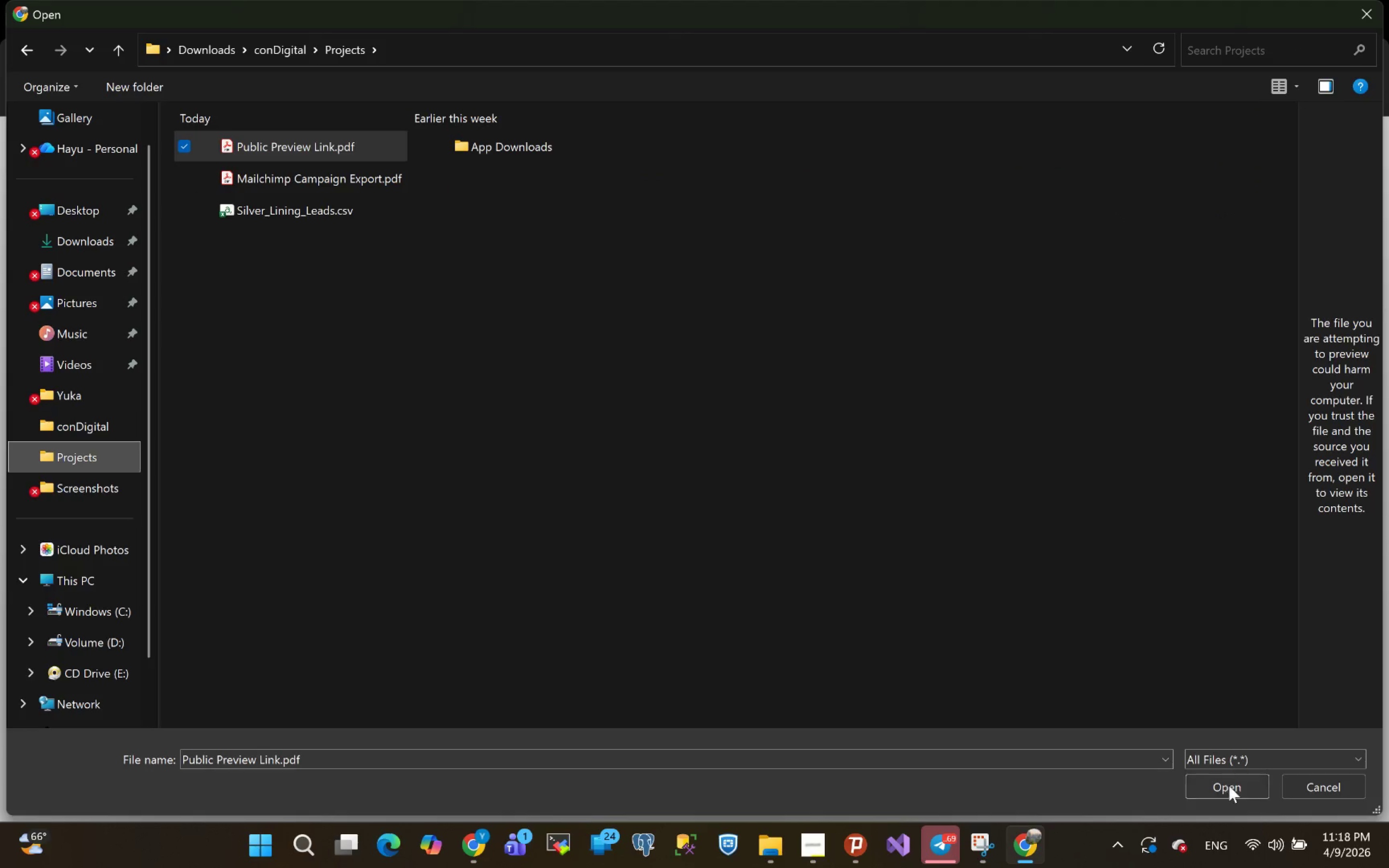 
left_click([1222, 788])
 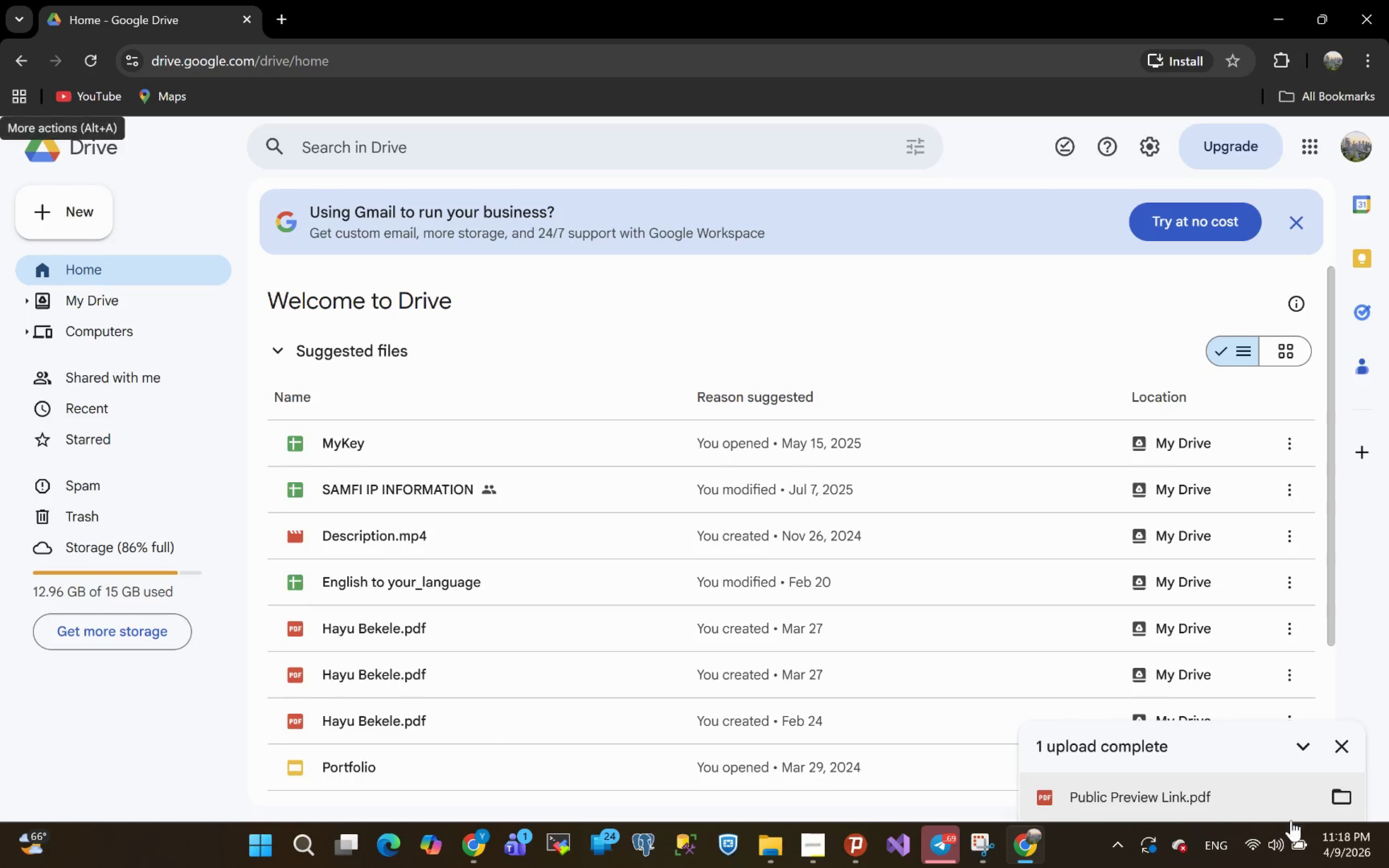 
wait(7.65)
 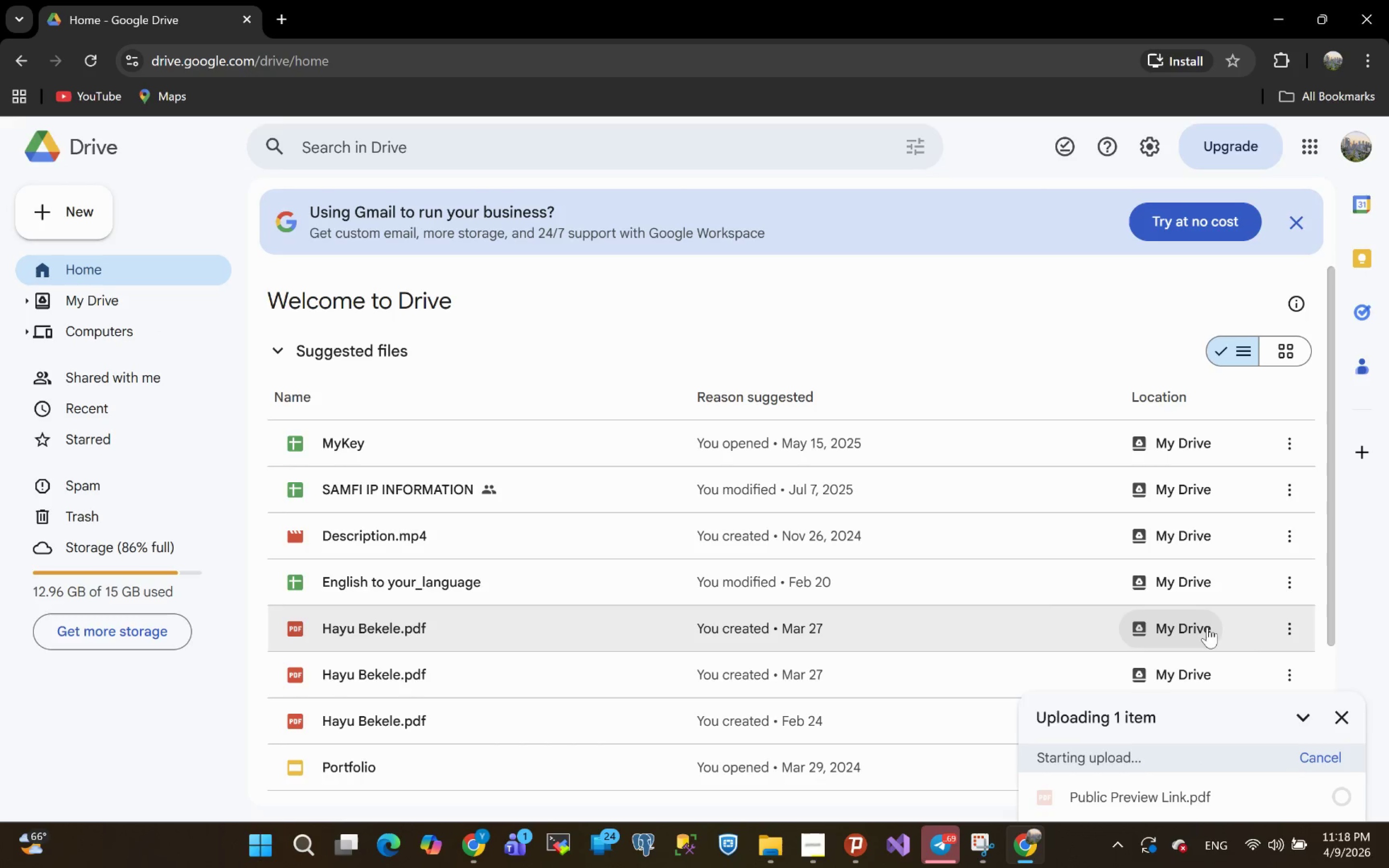 
left_click([1340, 796])
 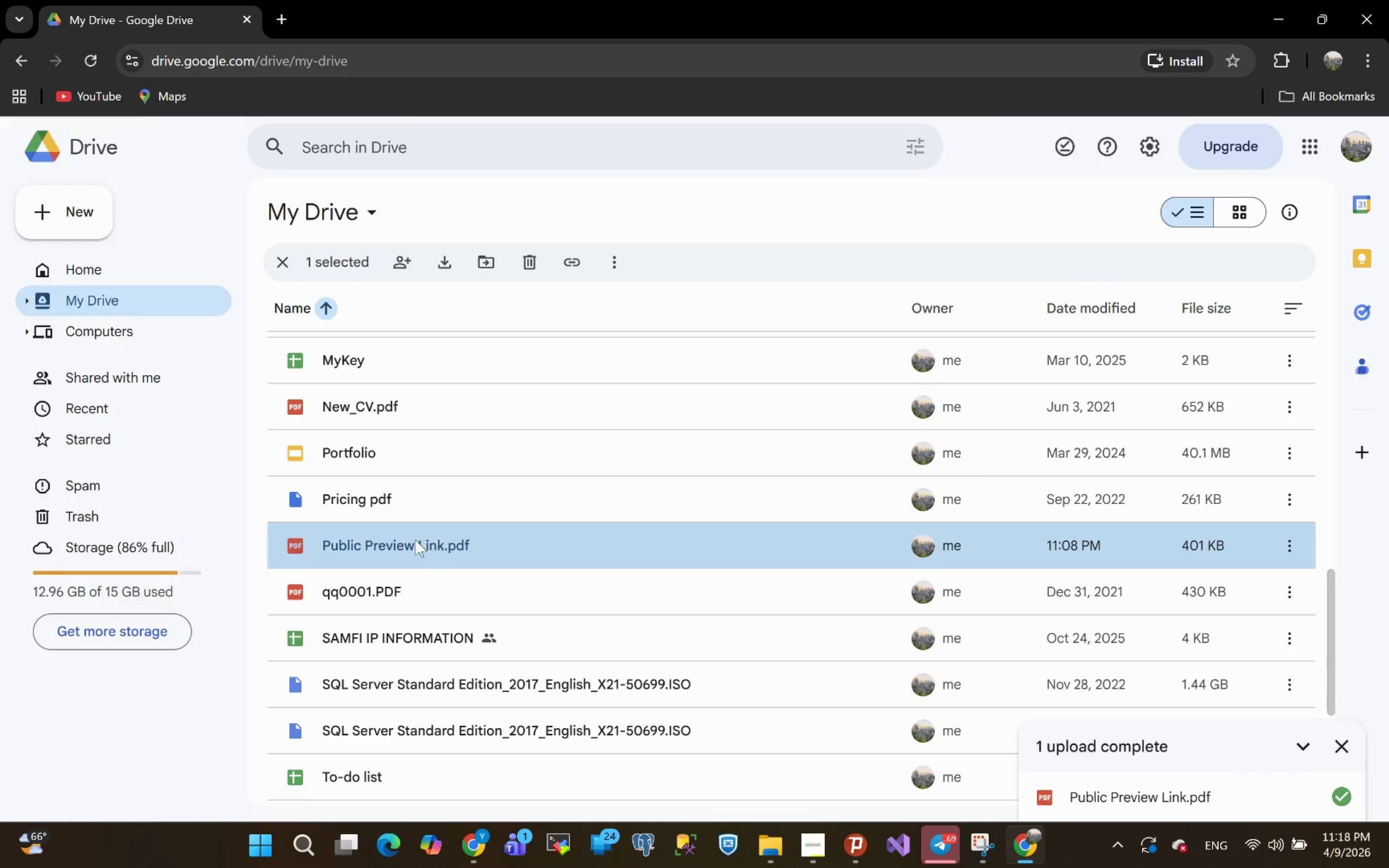 
wait(5.23)
 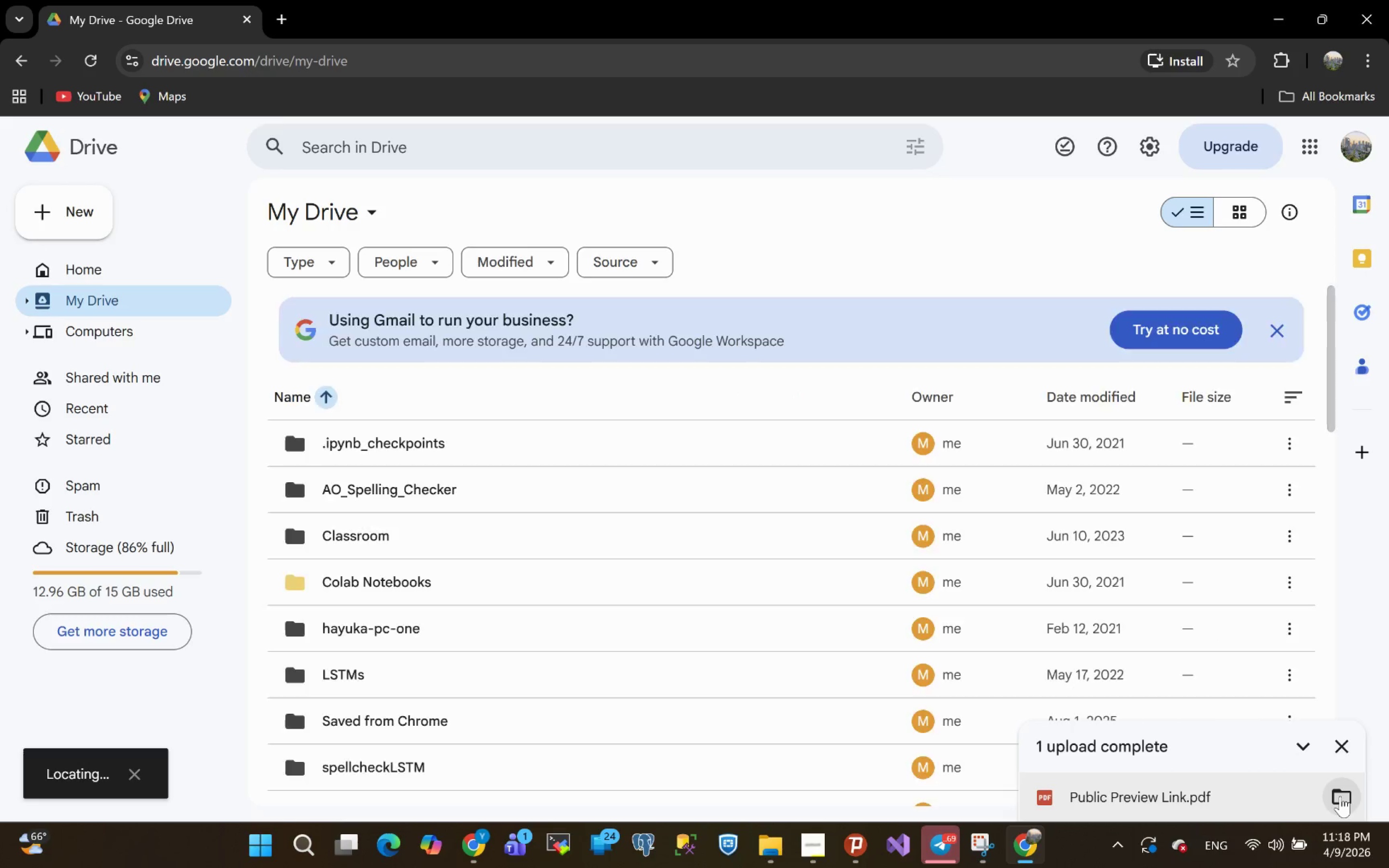 
right_click([414, 540])
 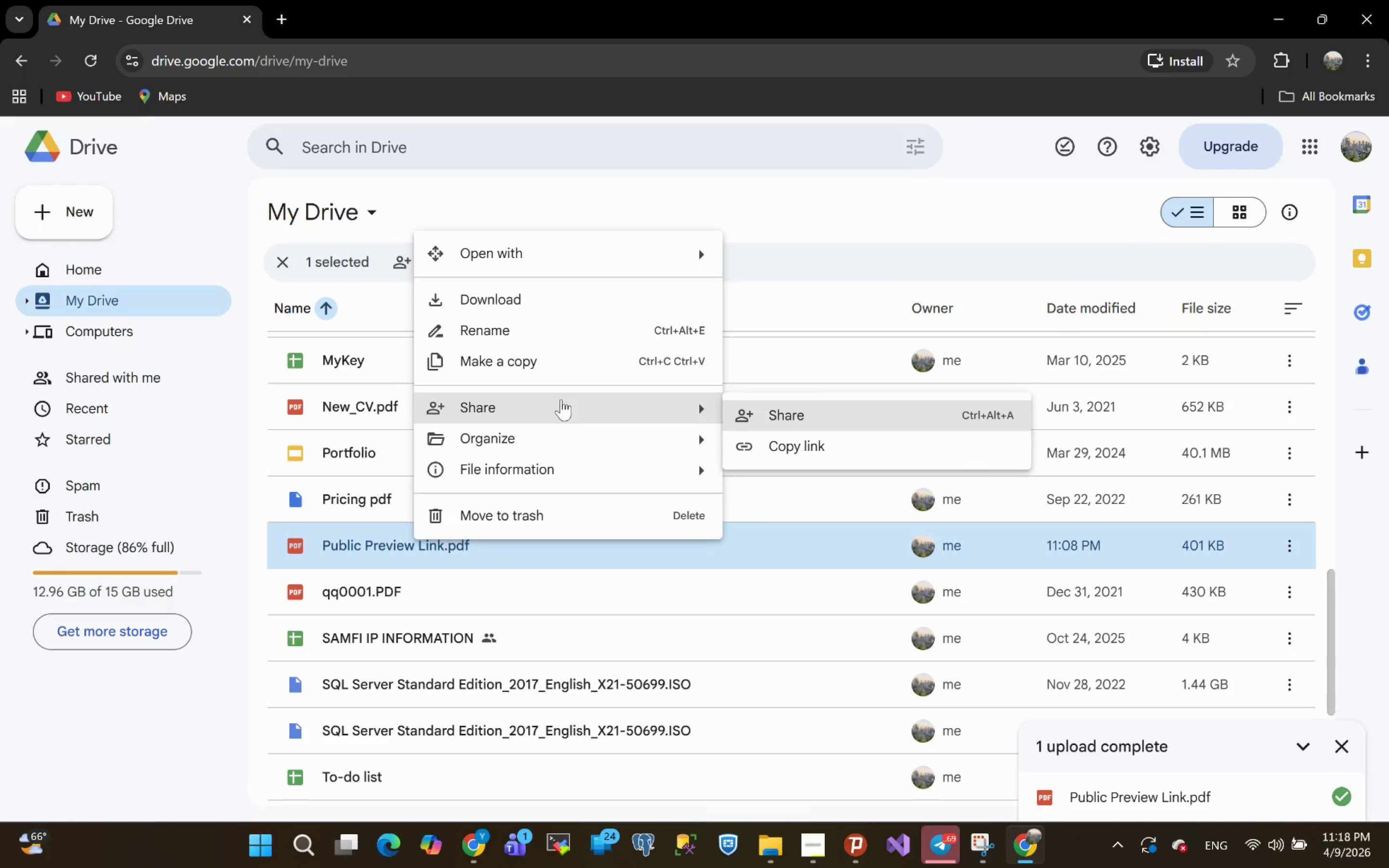 
left_click([767, 415])
 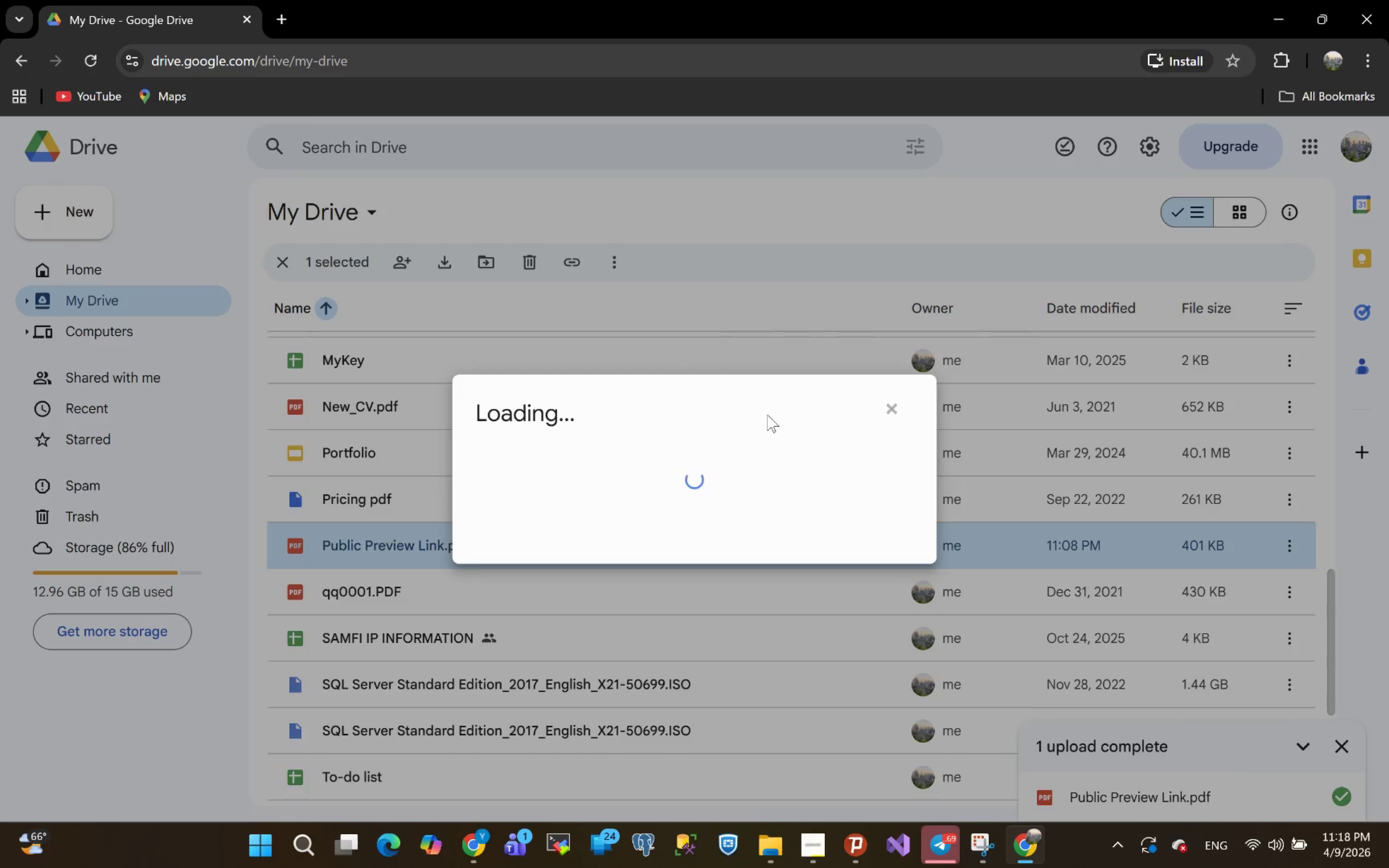 
mouse_move([421, 399])
 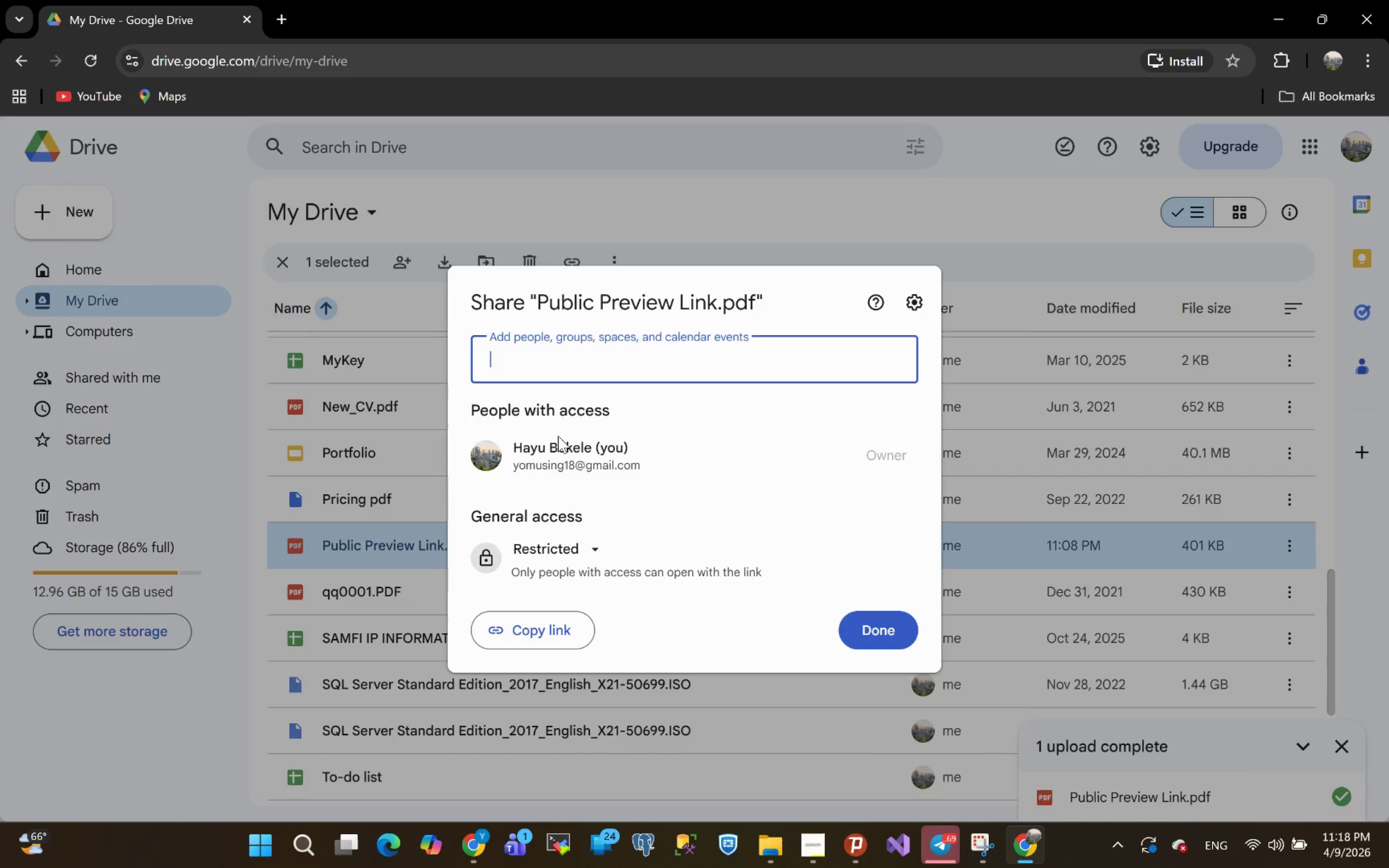 
left_click([590, 546])
 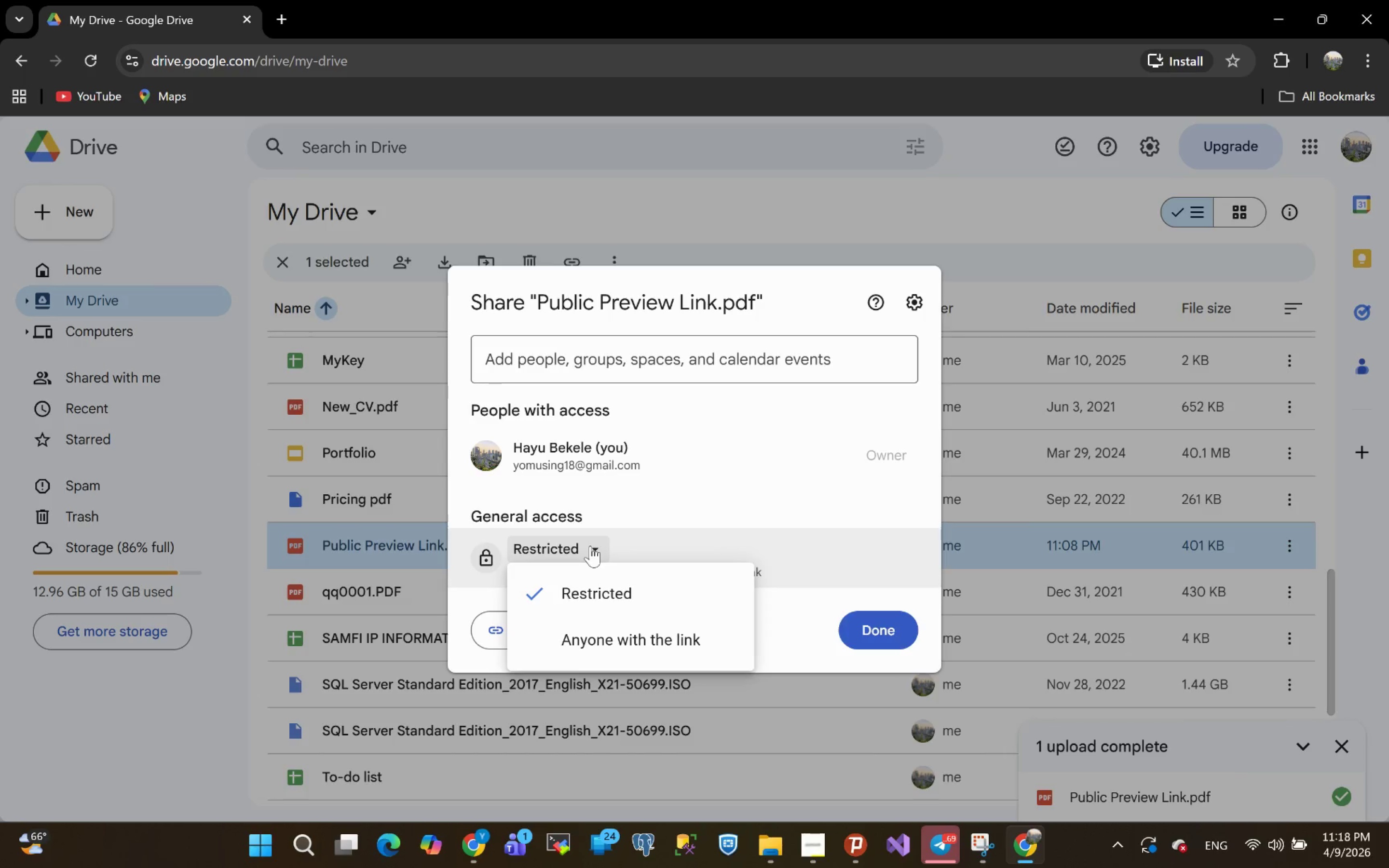 
left_click([590, 546])
 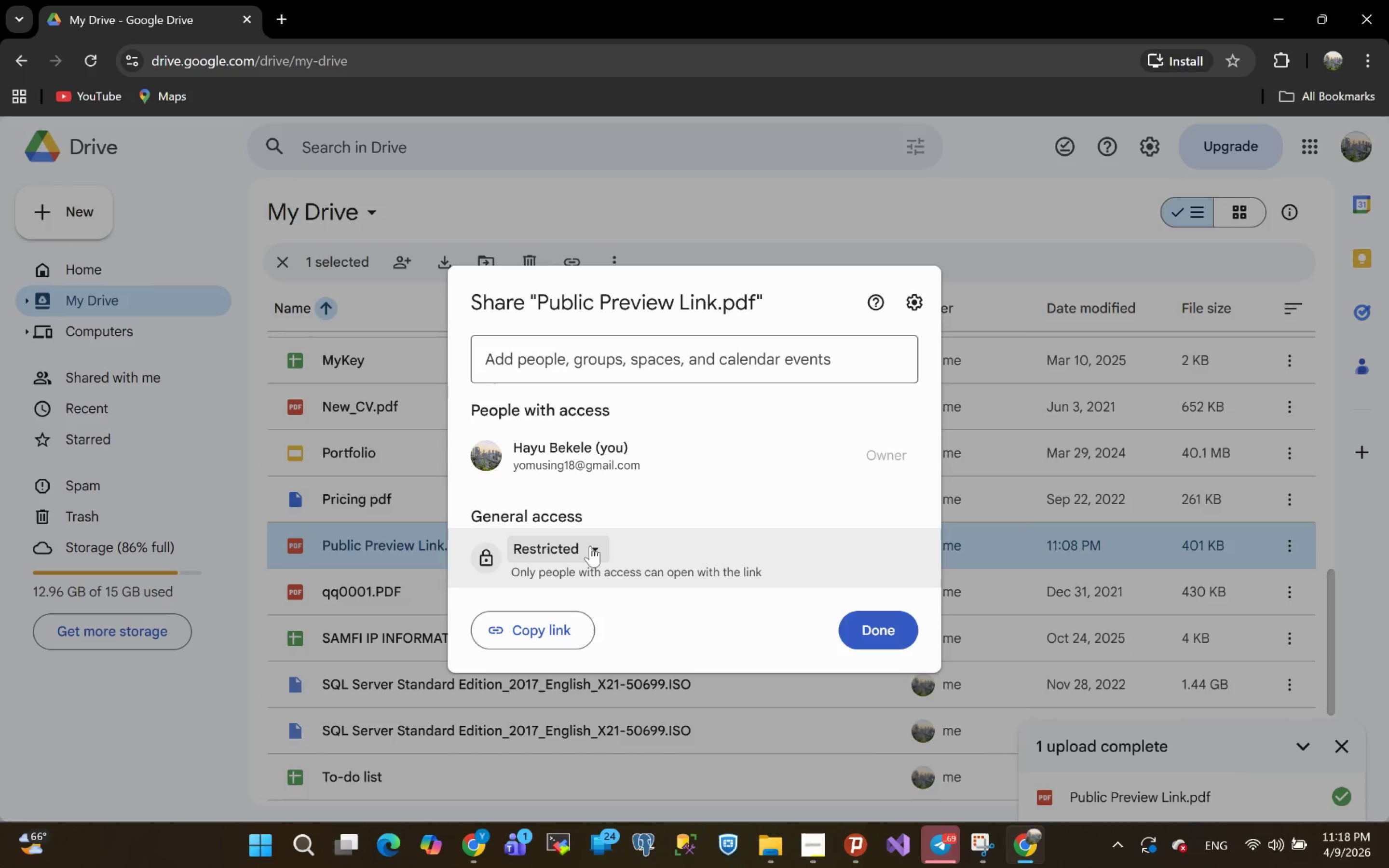 
left_click([590, 546])
 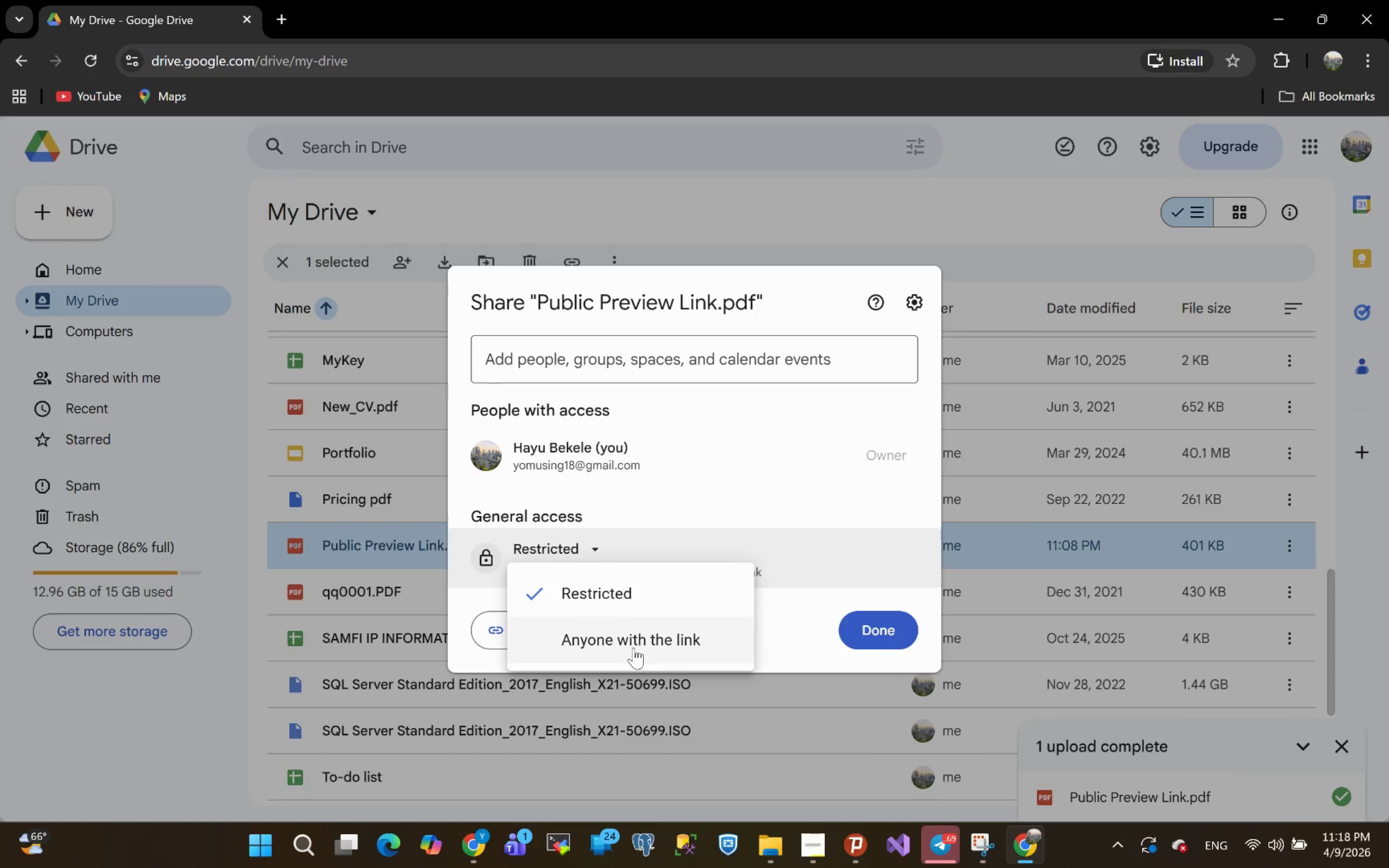 
left_click([634, 639])
 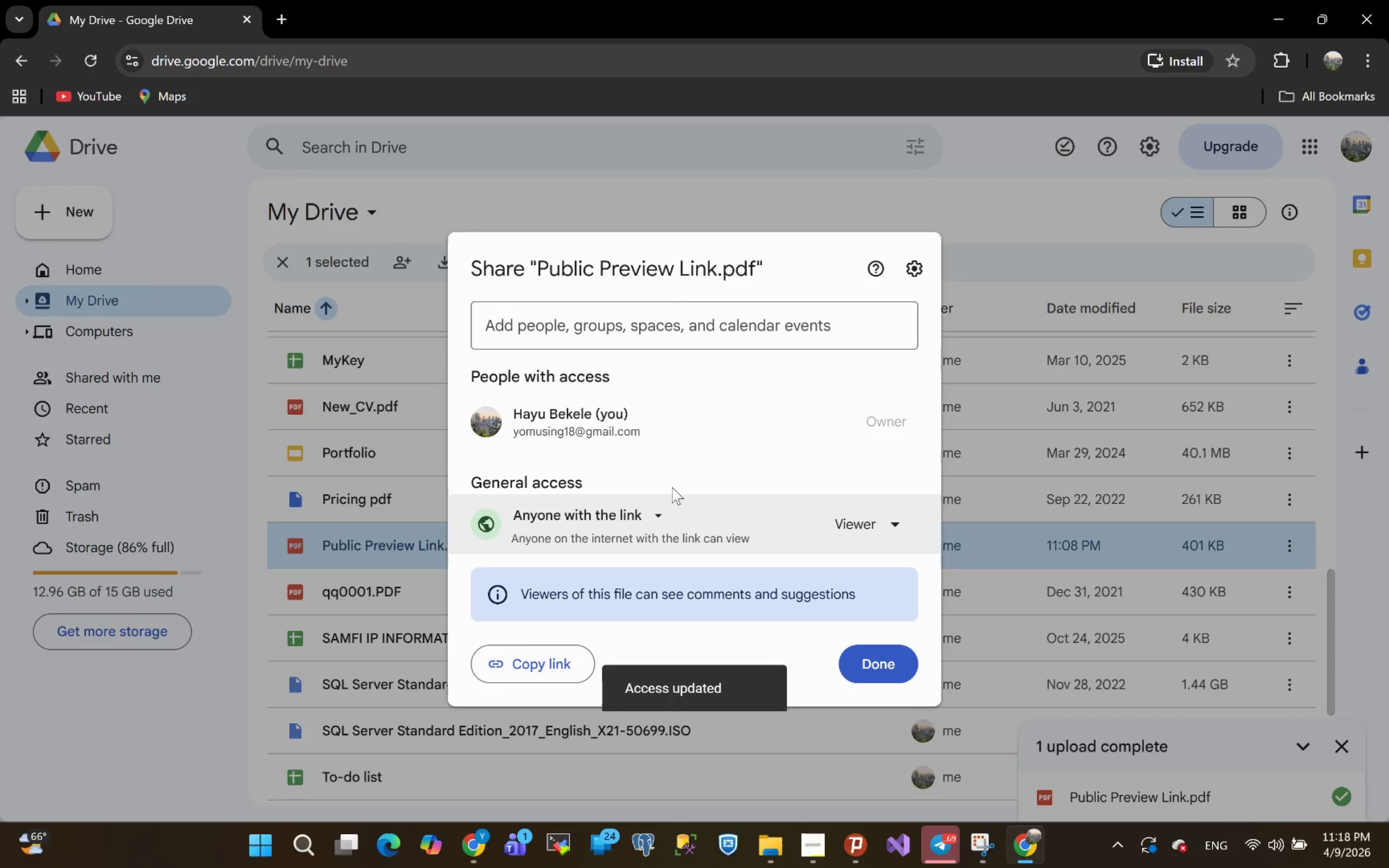 
left_click([558, 665])
 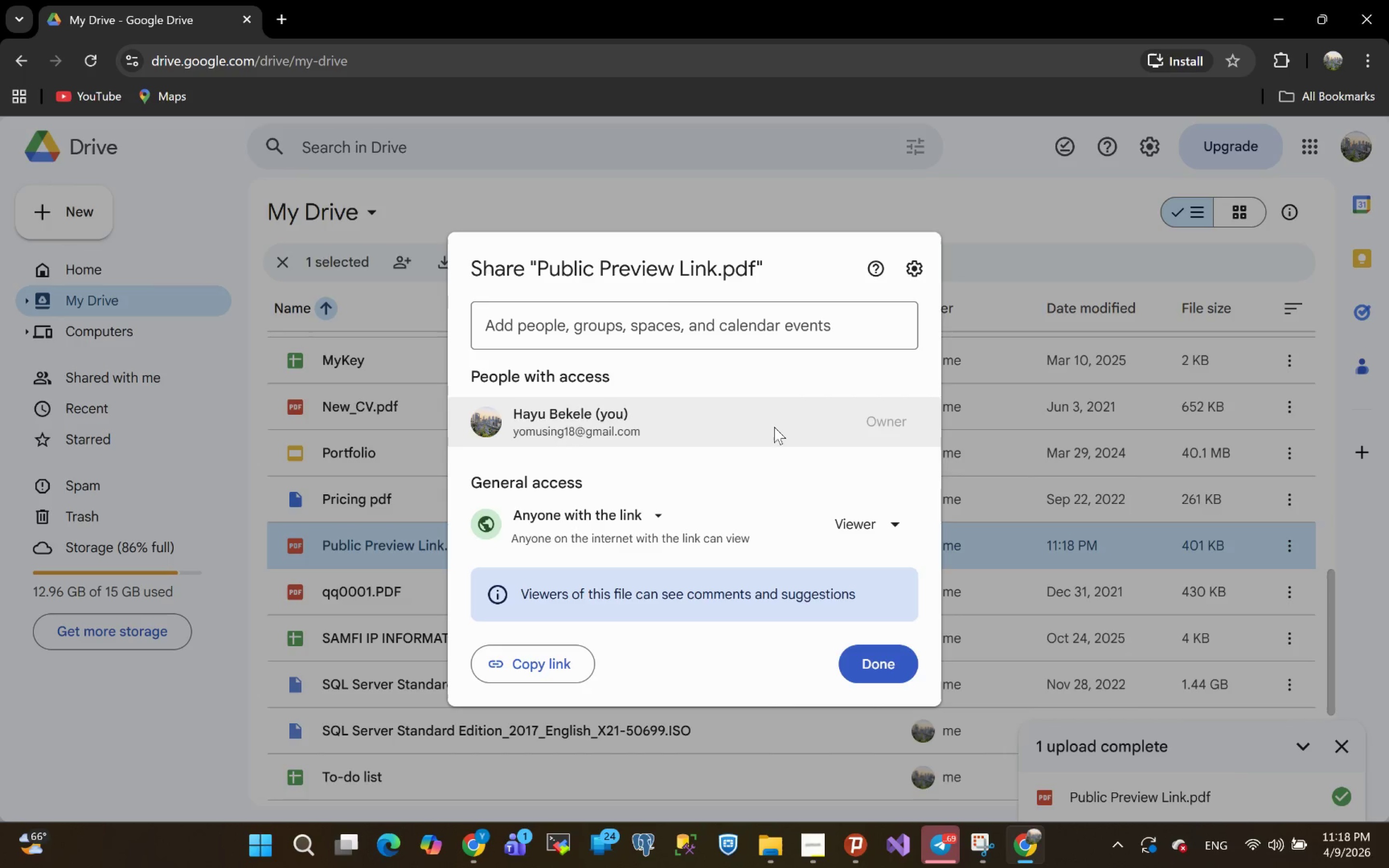 
wait(6.77)
 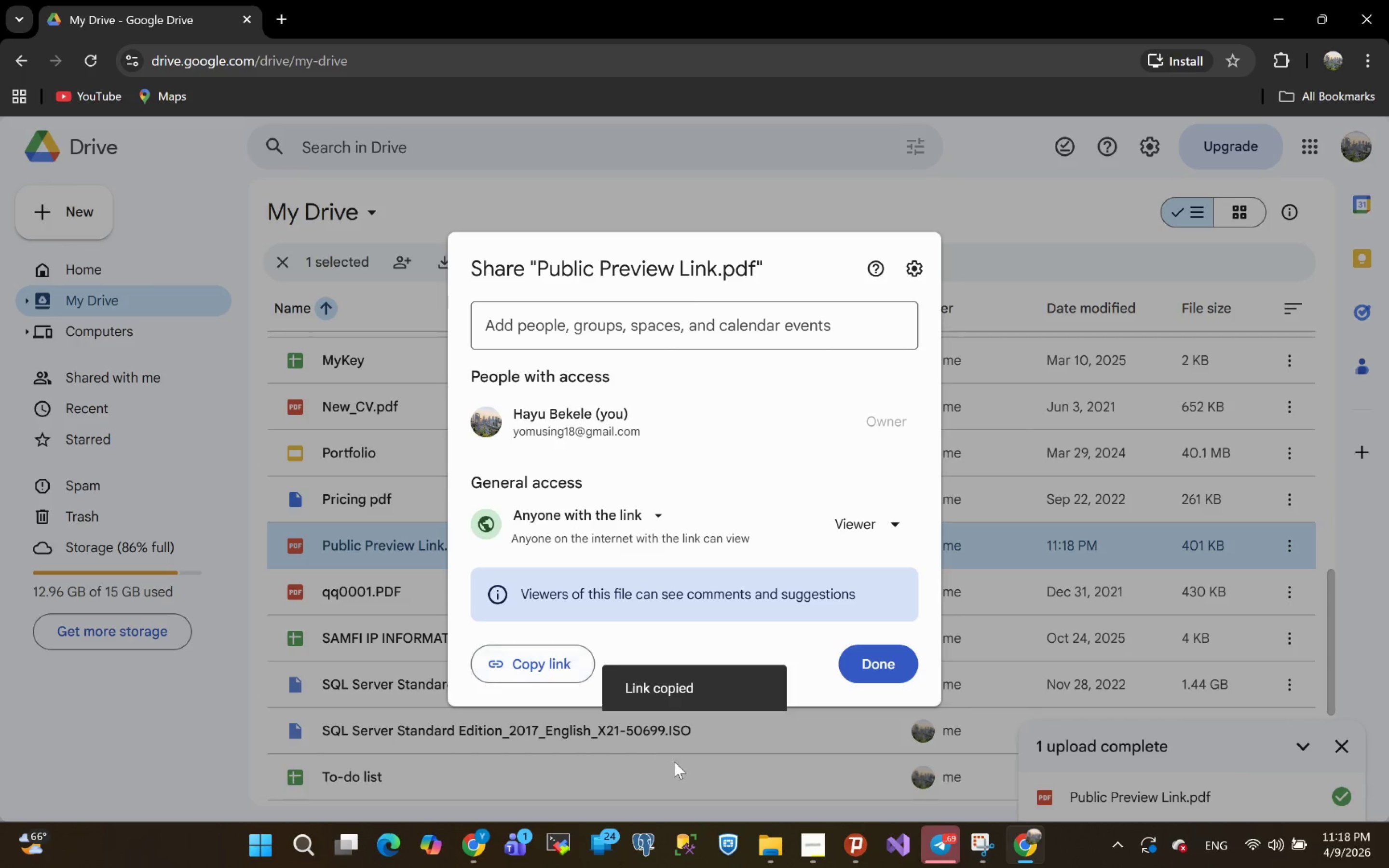 
left_click([867, 651])
 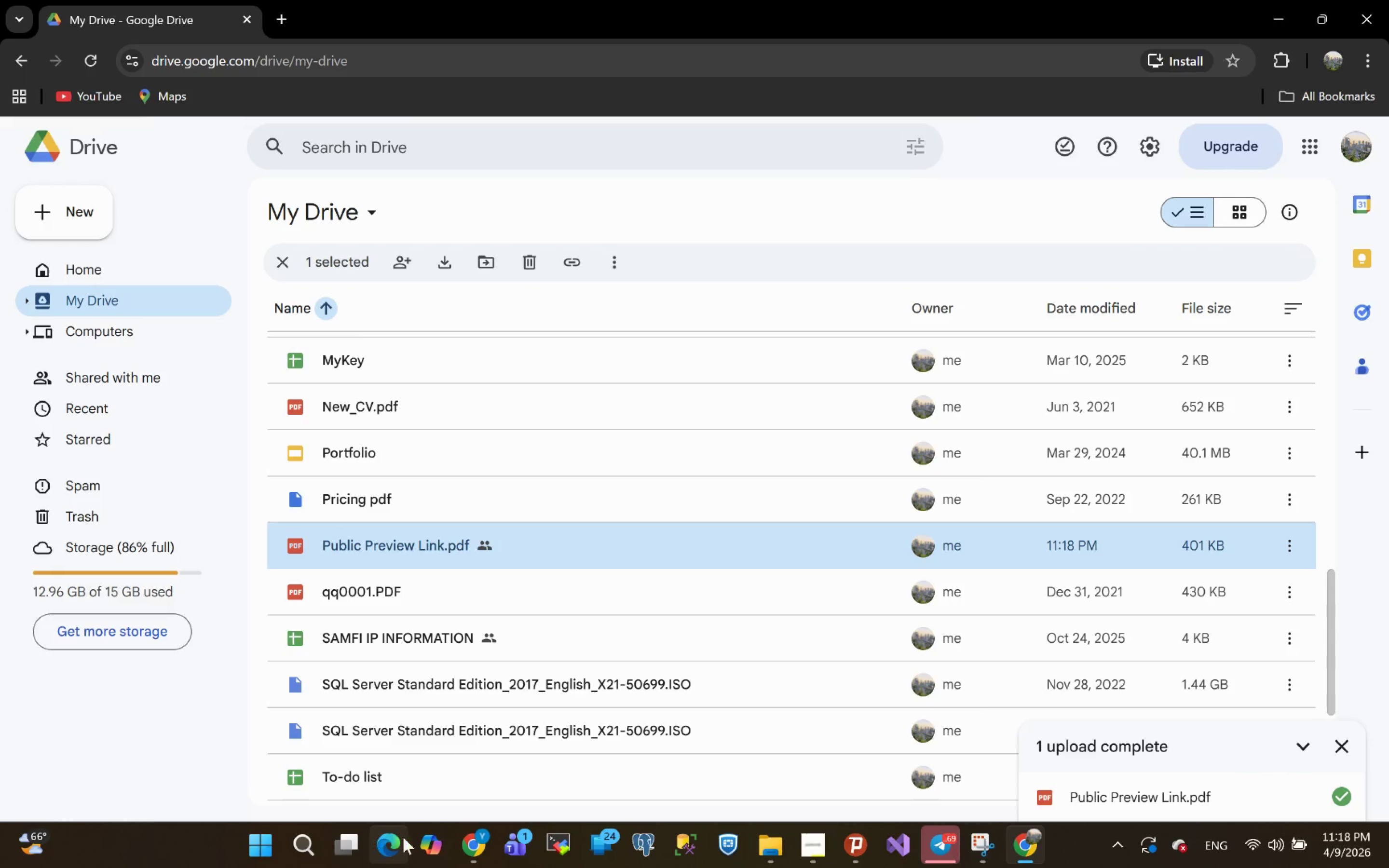 
left_click([476, 855])
 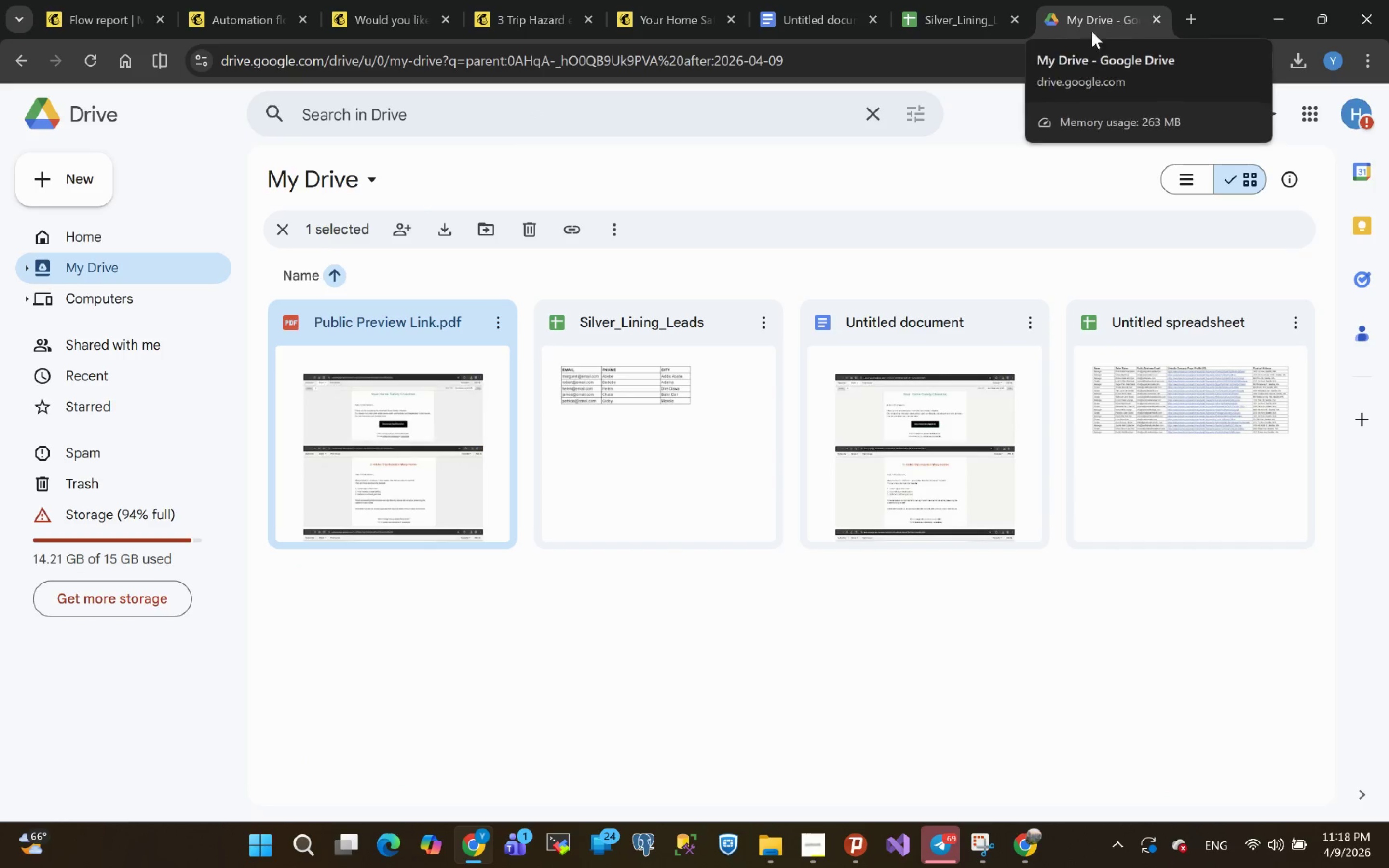 
left_click([976, 54])
 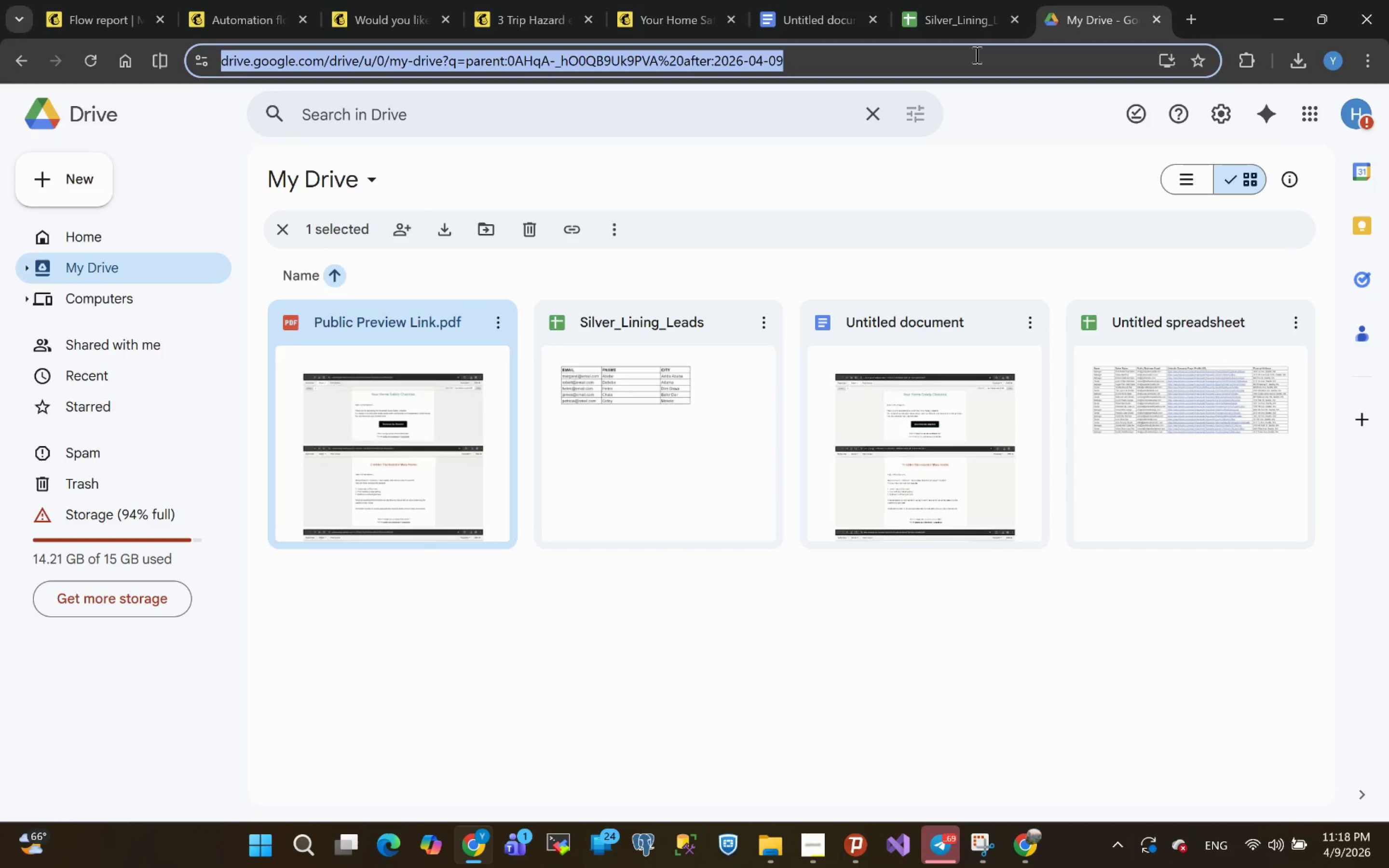 
key(Control+ControlLeft)
 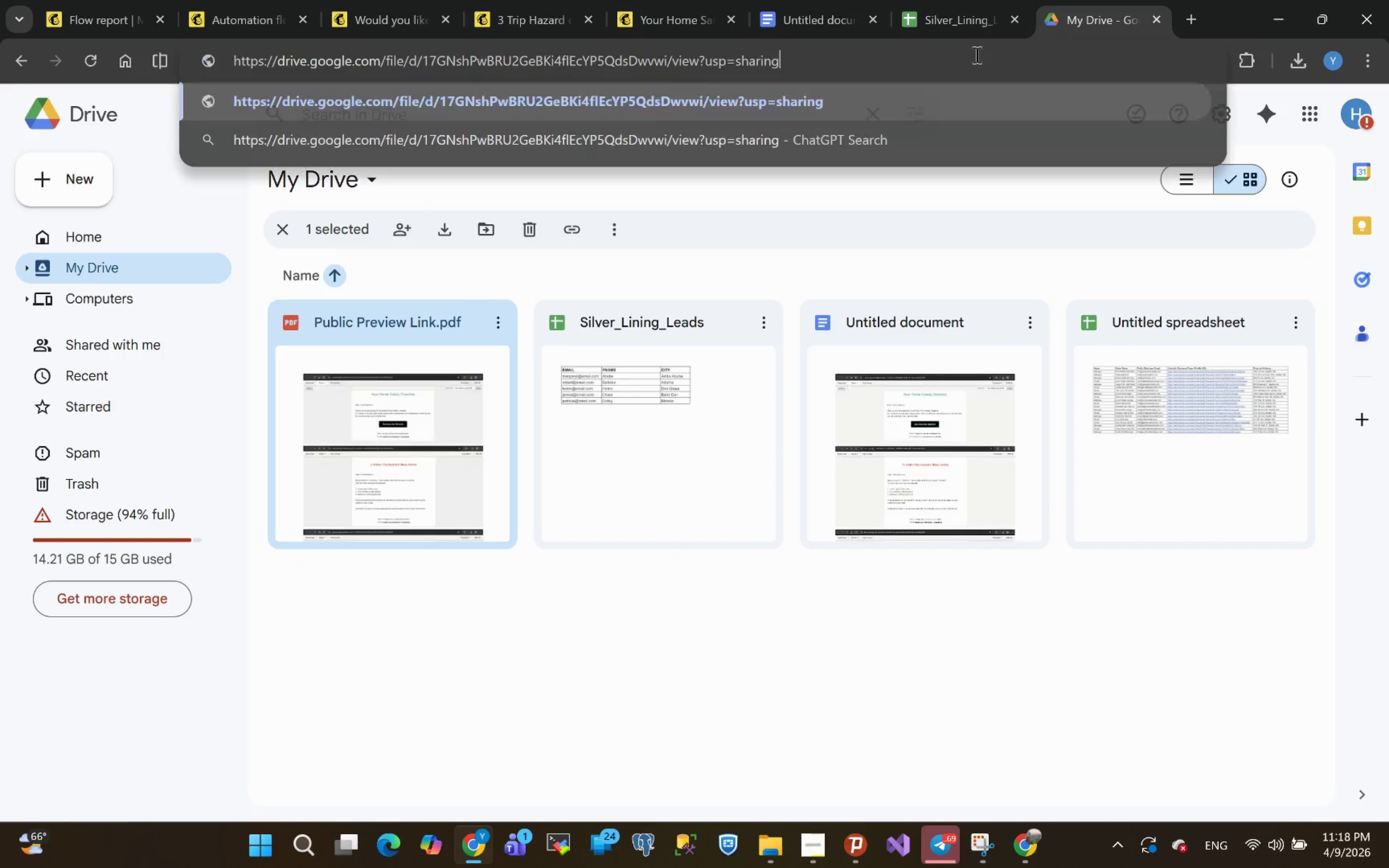 
key(Control+V)
 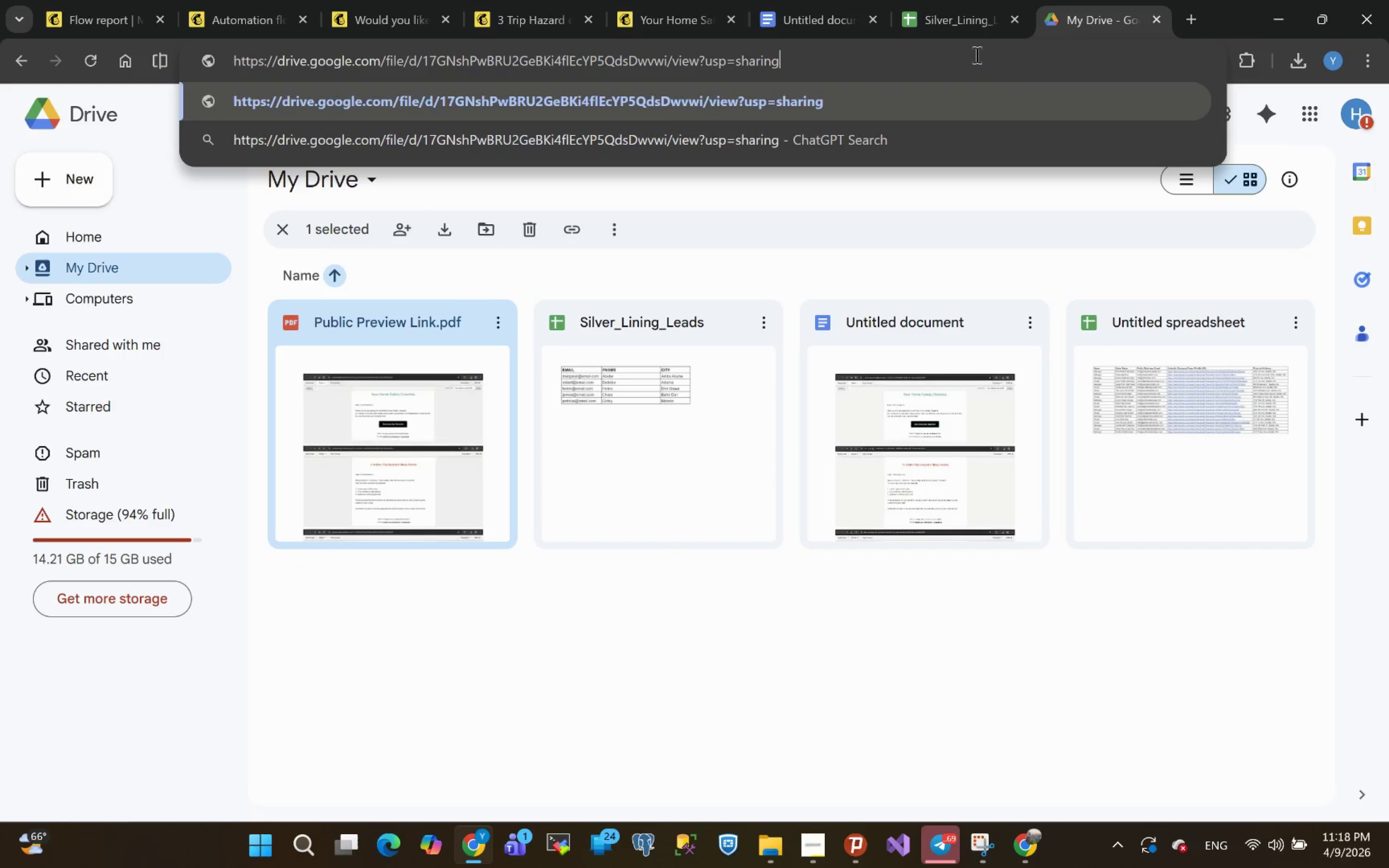 
key(Enter)
 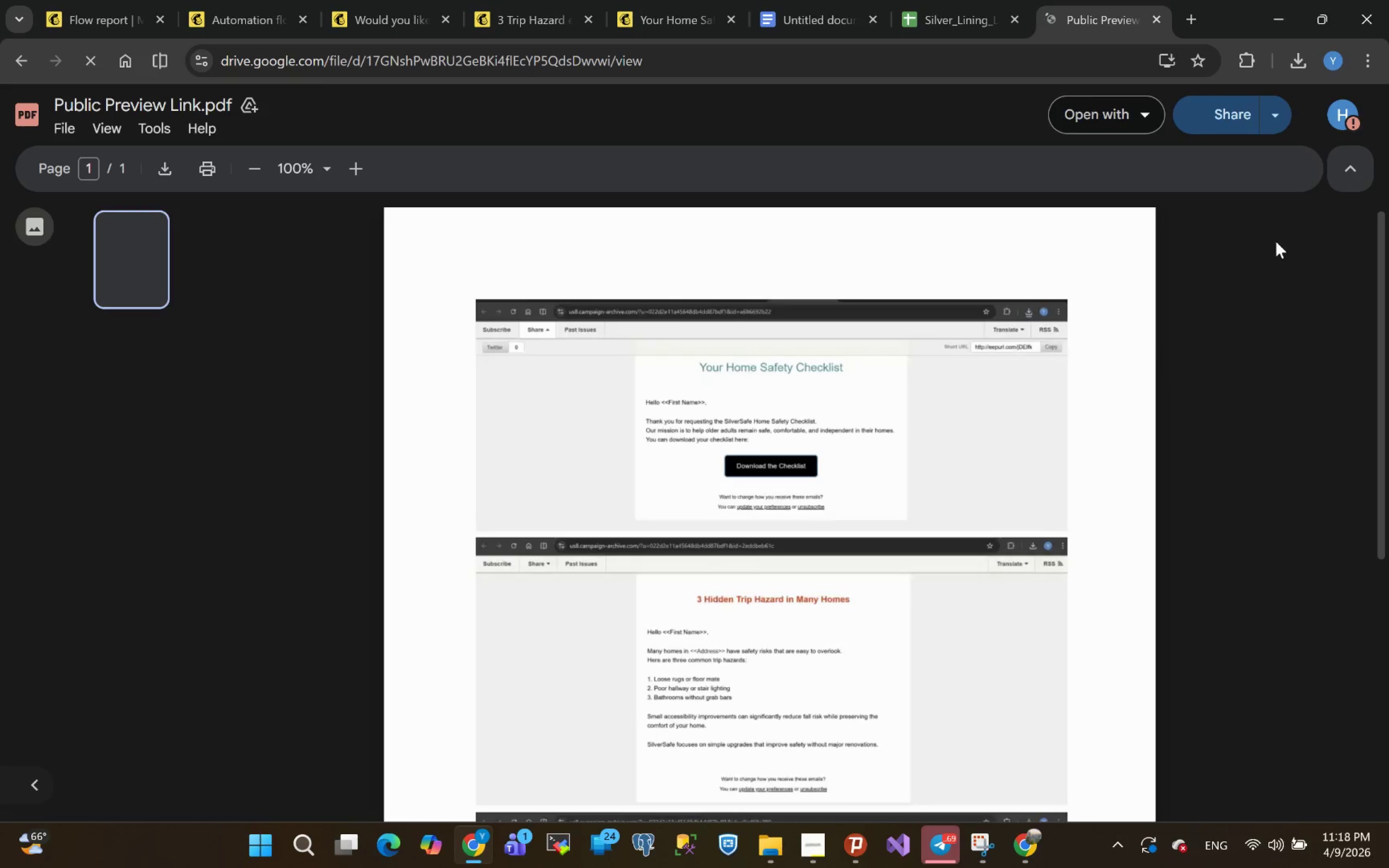 
wait(5.62)
 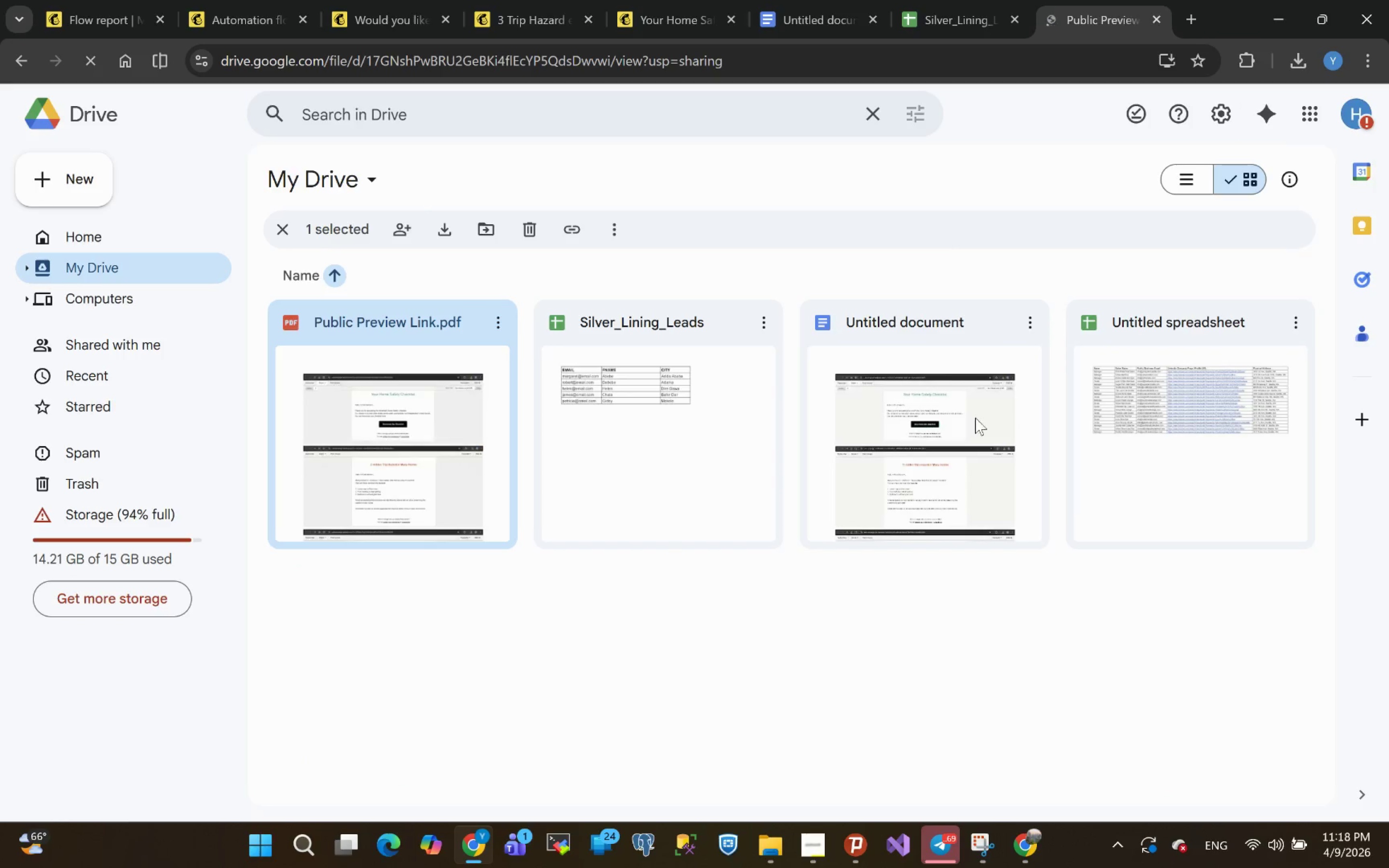 
left_click([1158, 22])
 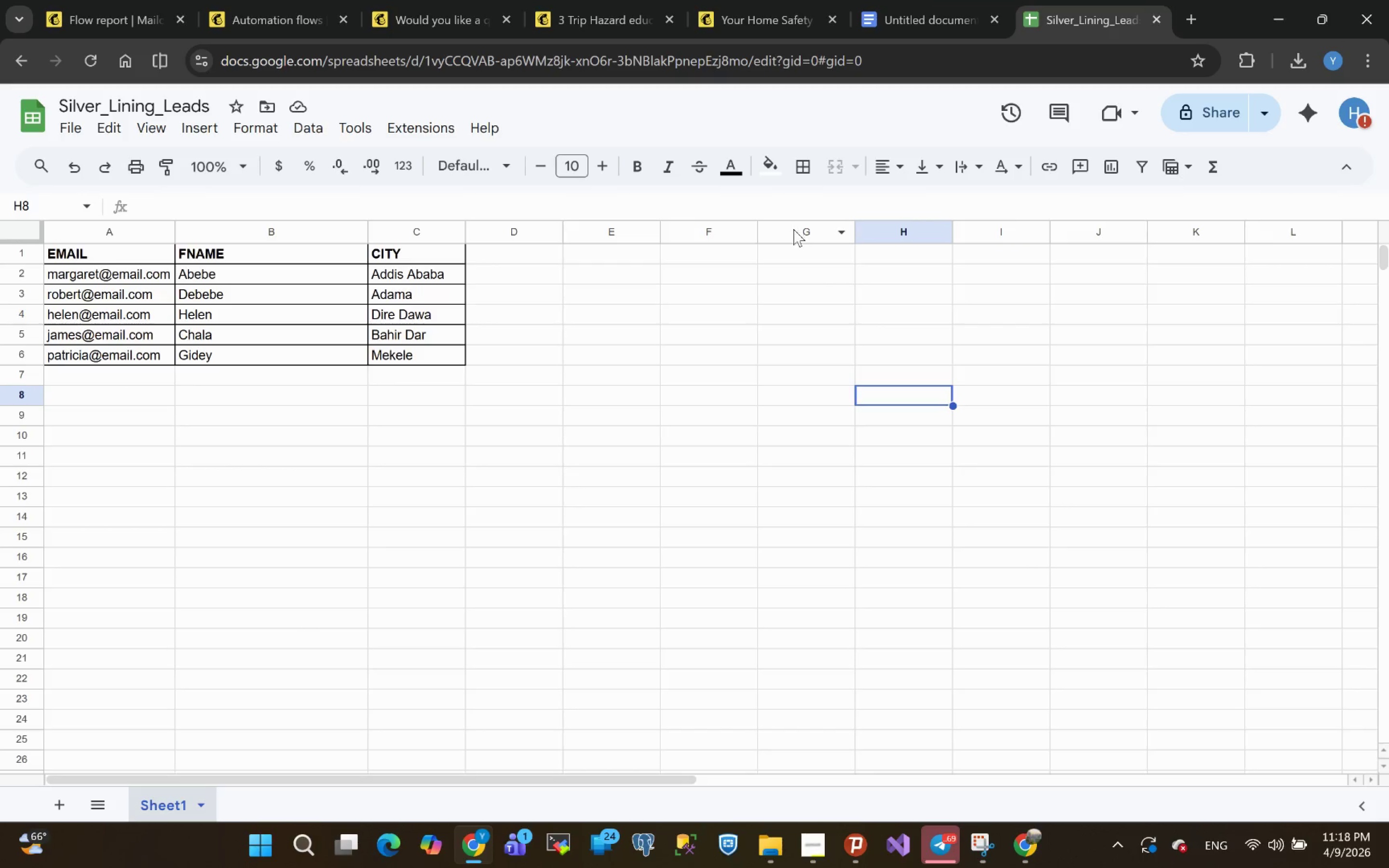 
mouse_move([911, 27])
 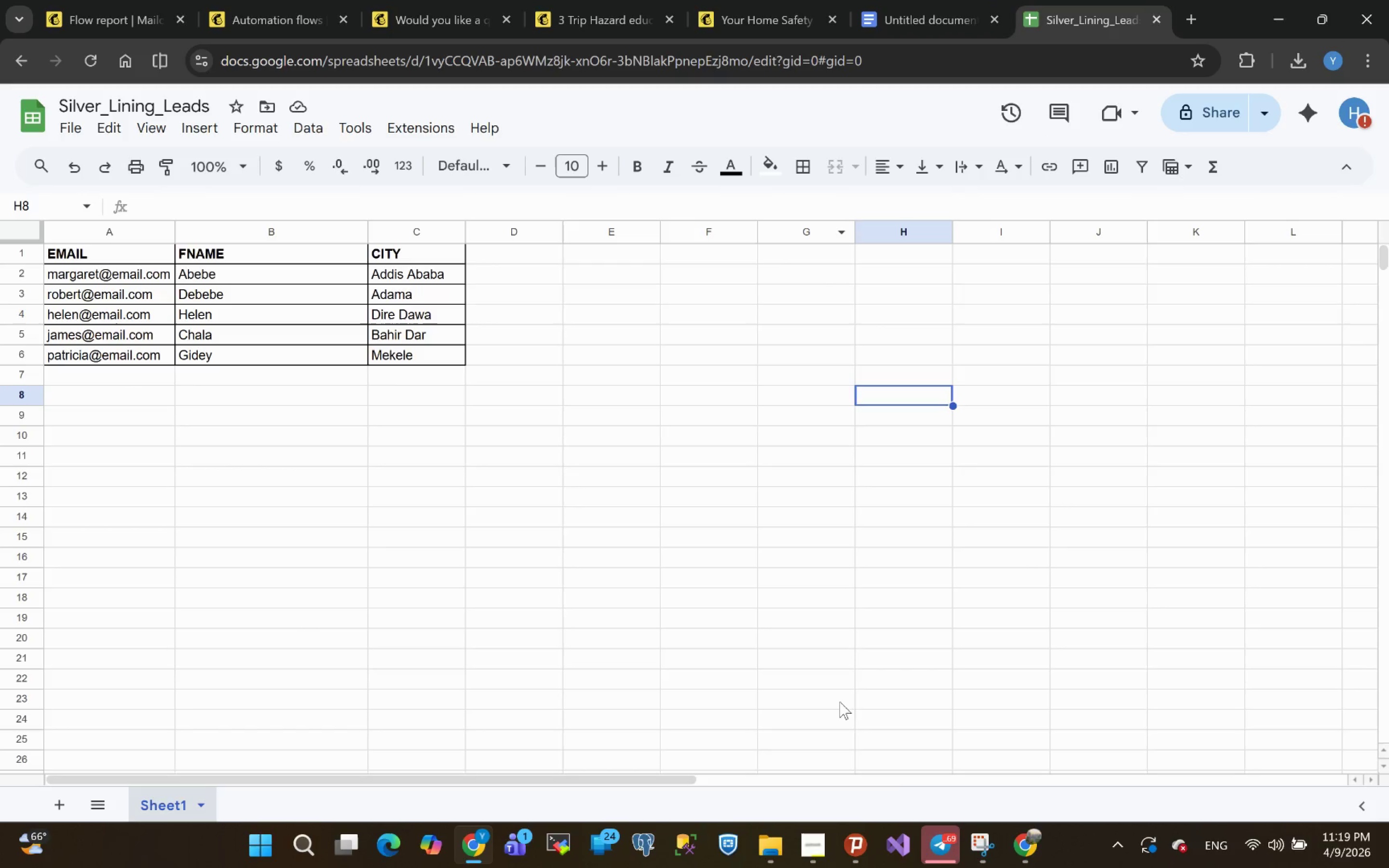 
left_click([938, 854])
 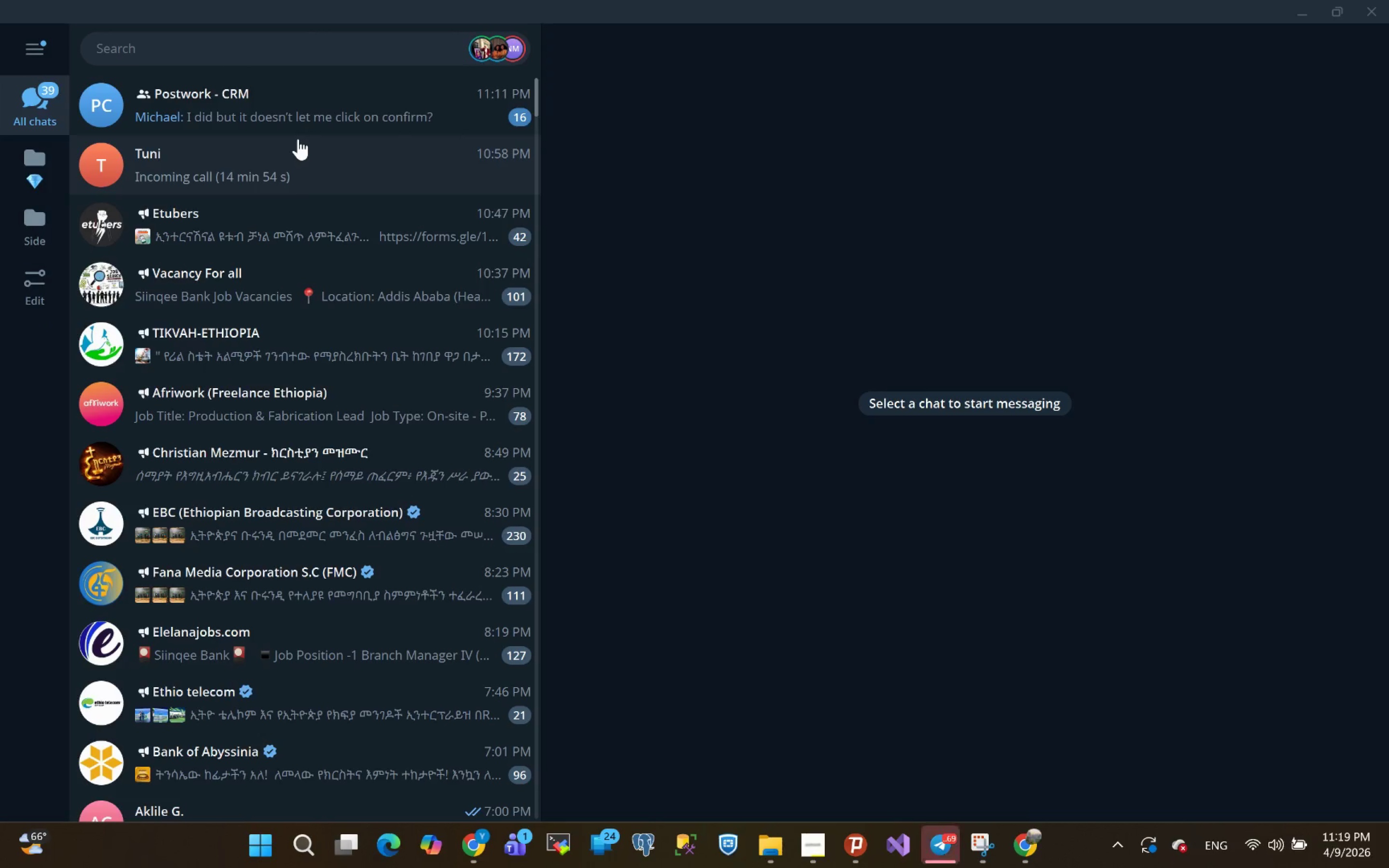 
left_click([276, 100])
 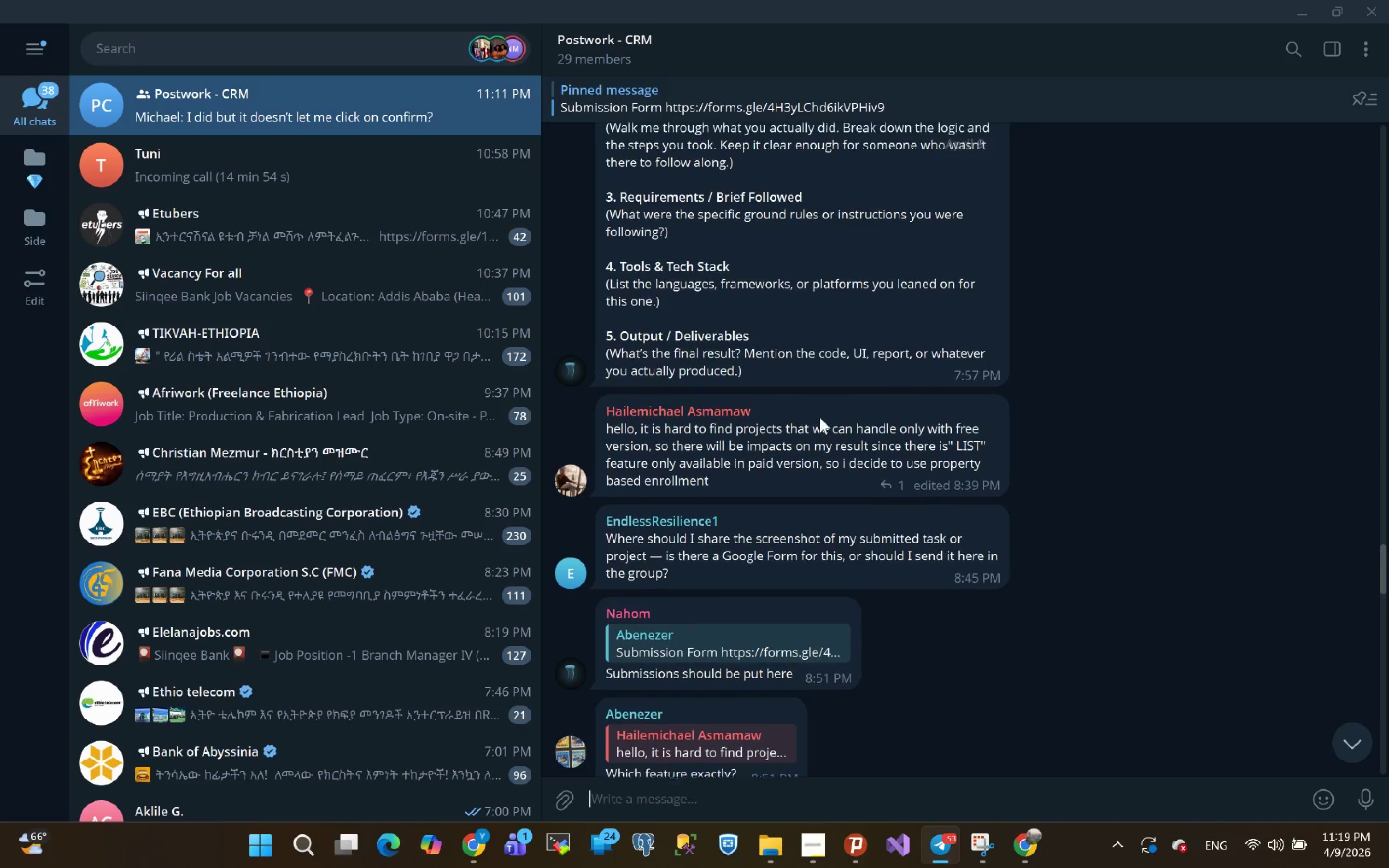 